 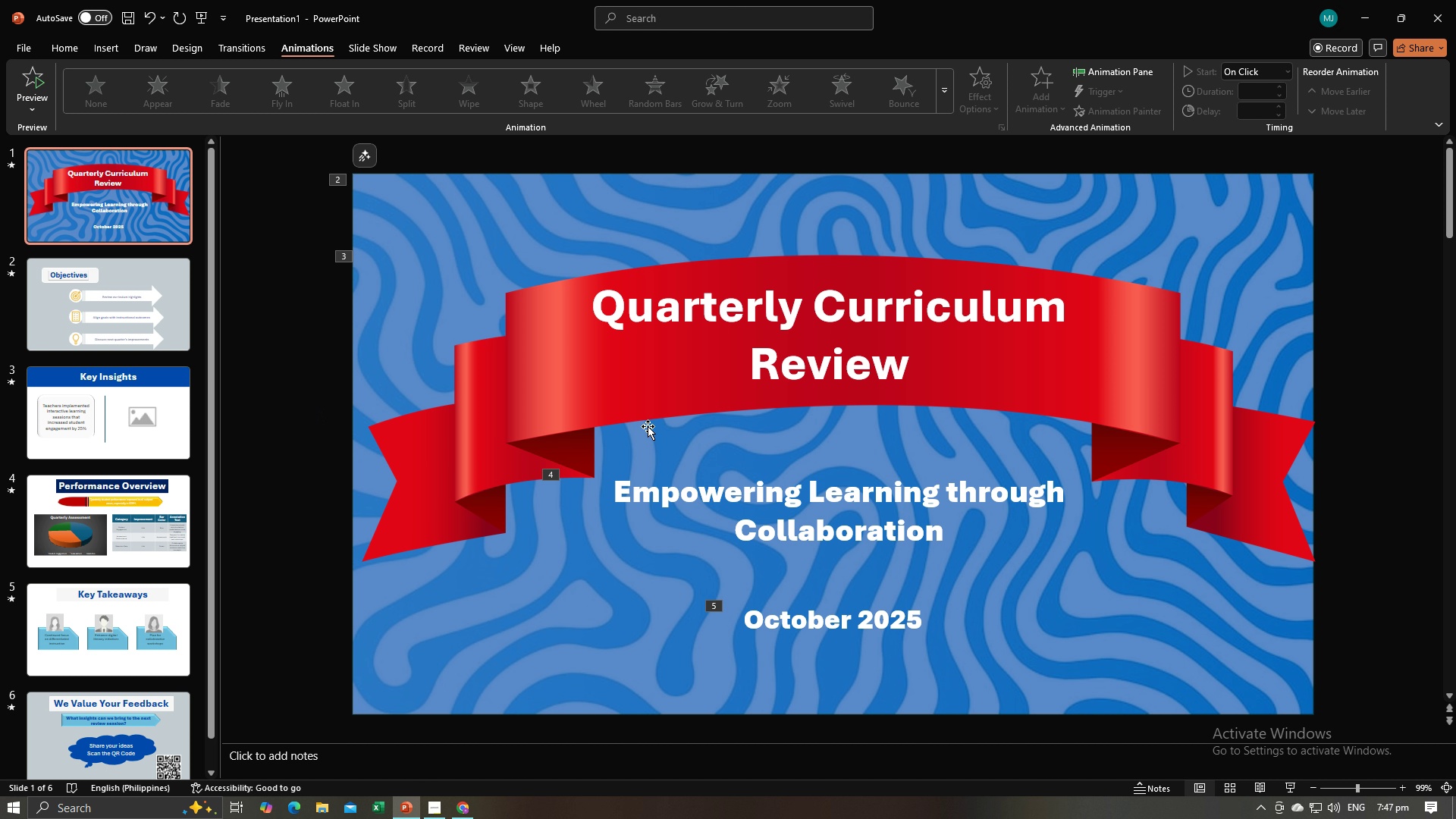 
left_click([1289, 786])
 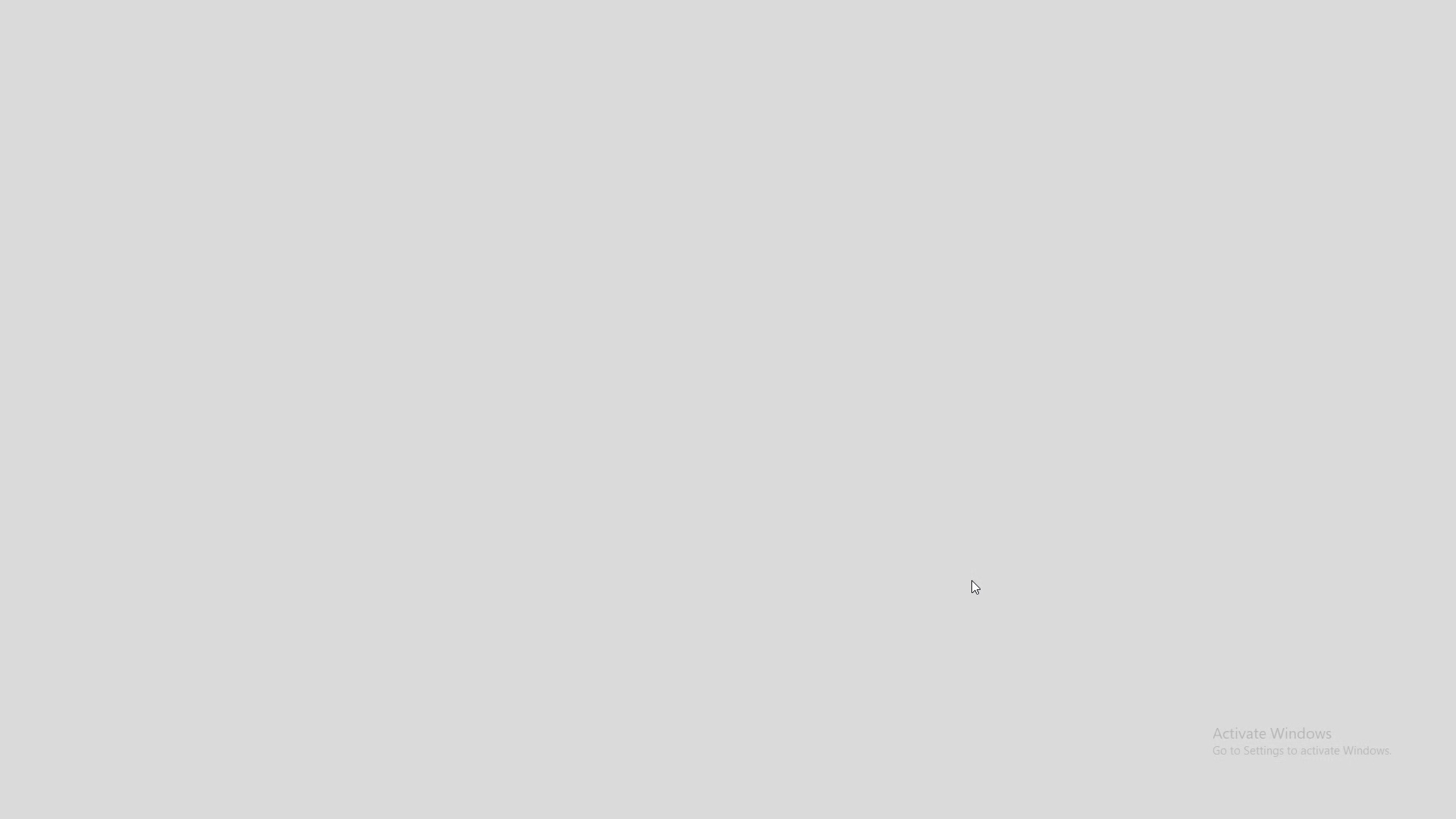 
key(ArrowRight)
 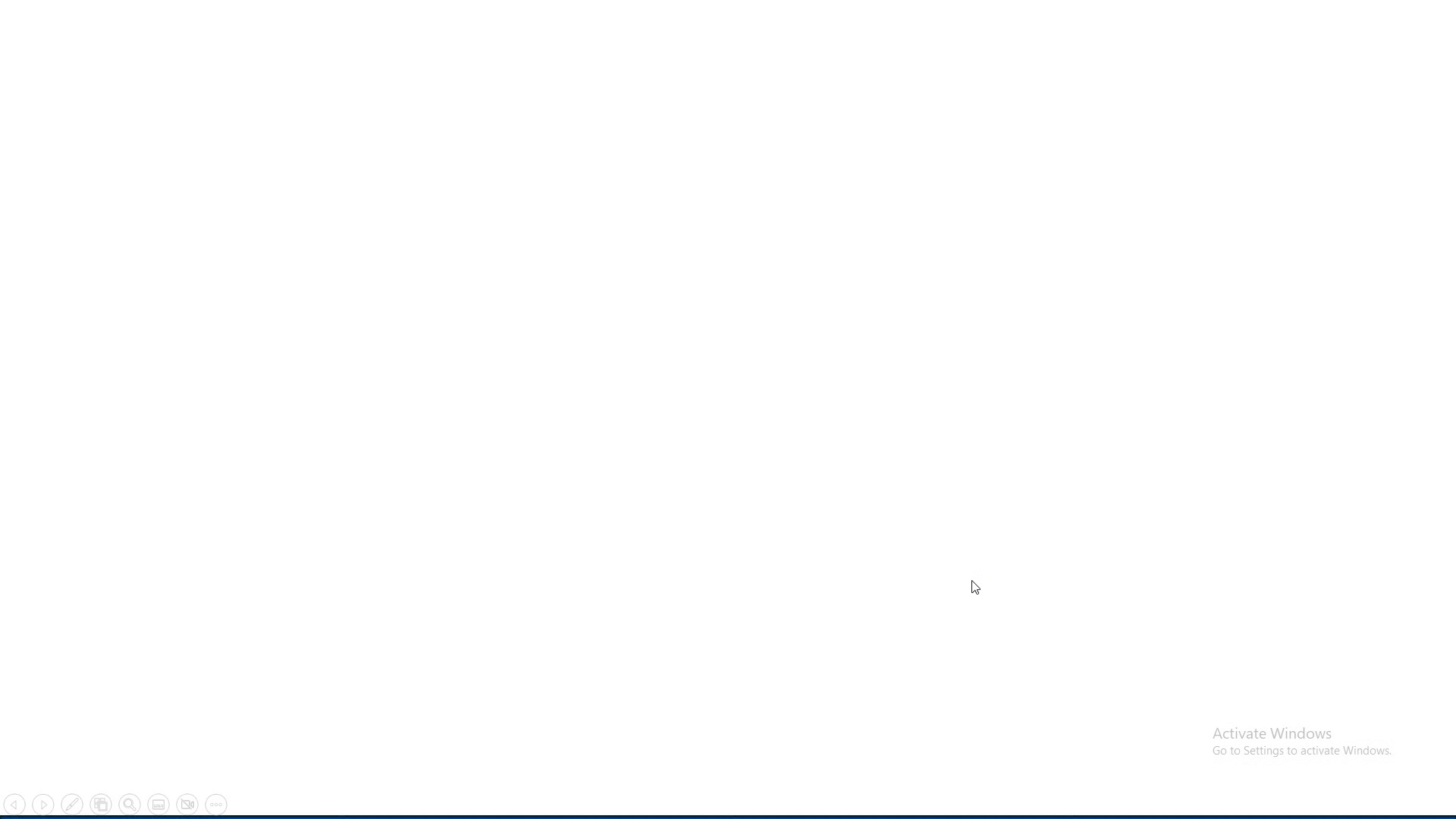 
key(ArrowRight)
 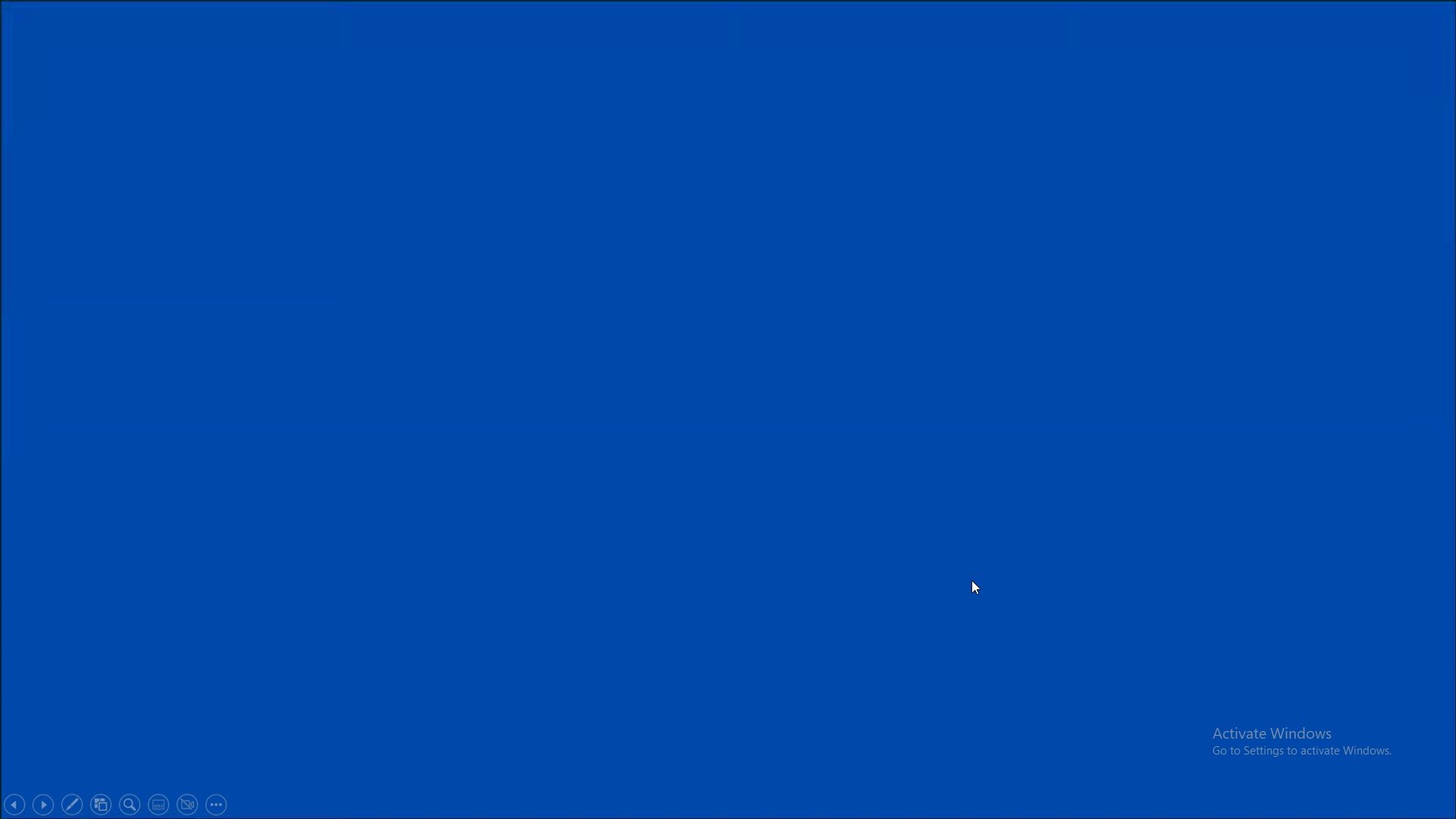 
key(ArrowRight)
 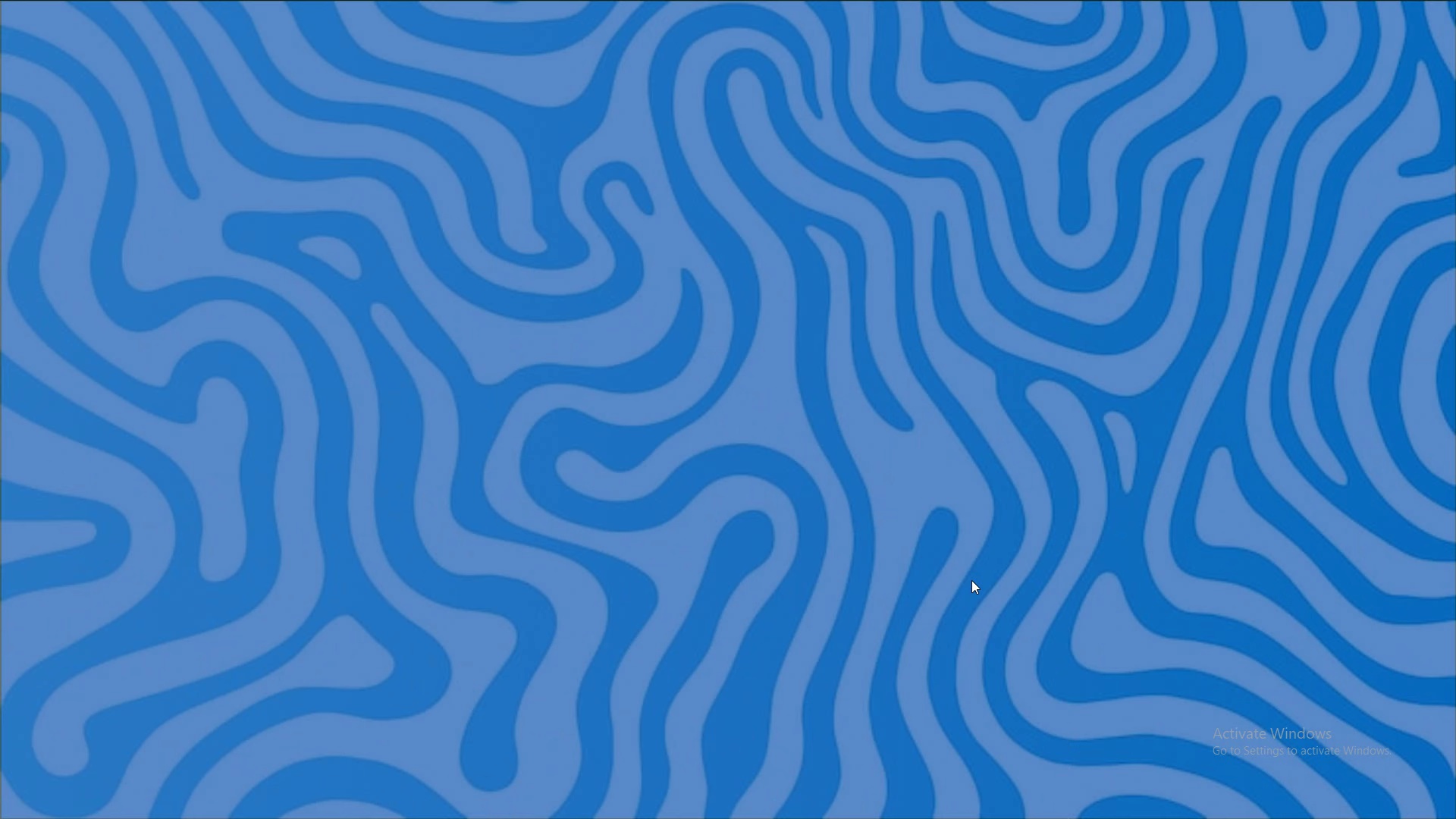 
key(ArrowRight)
 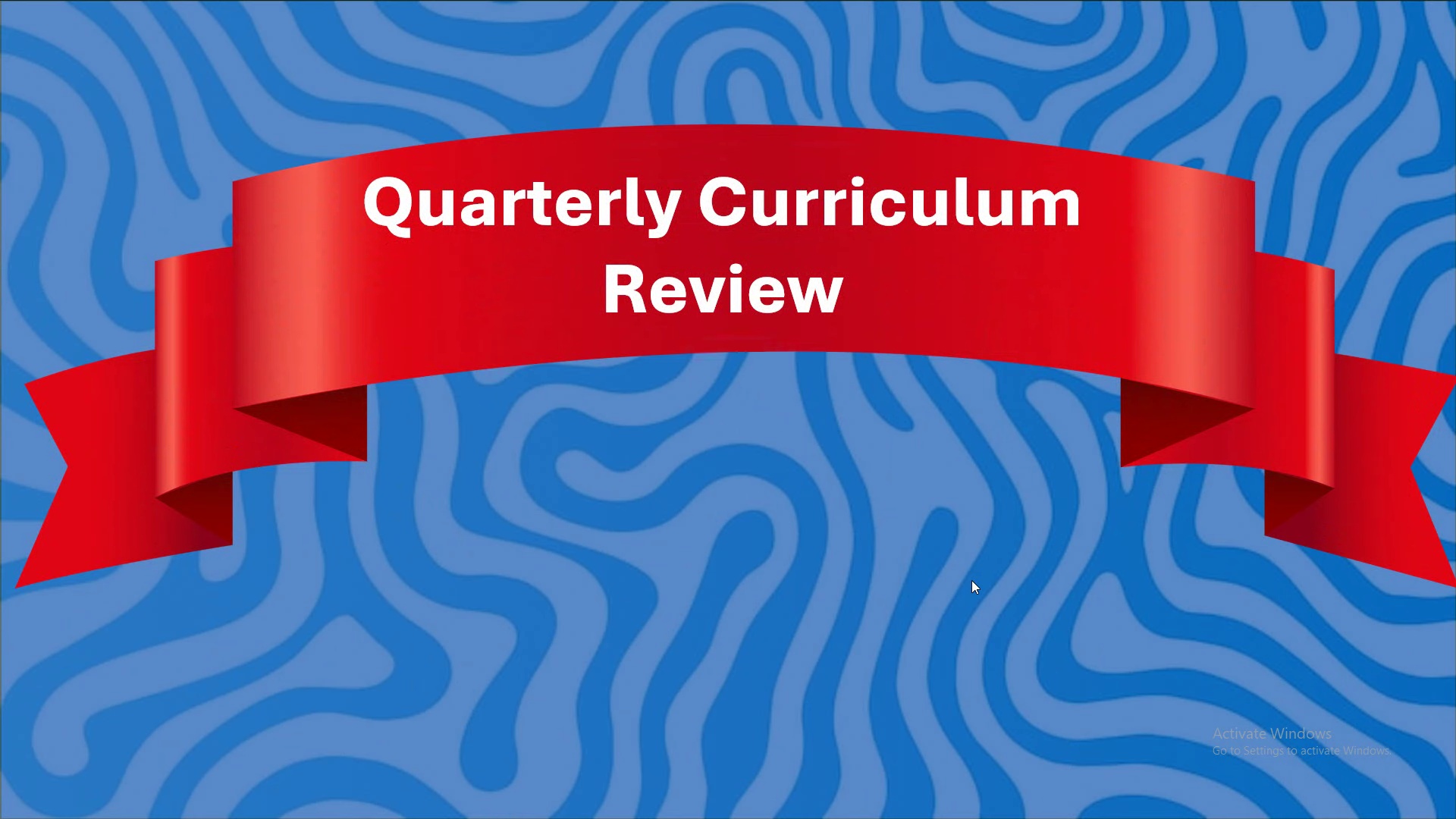 
key(ArrowRight)
 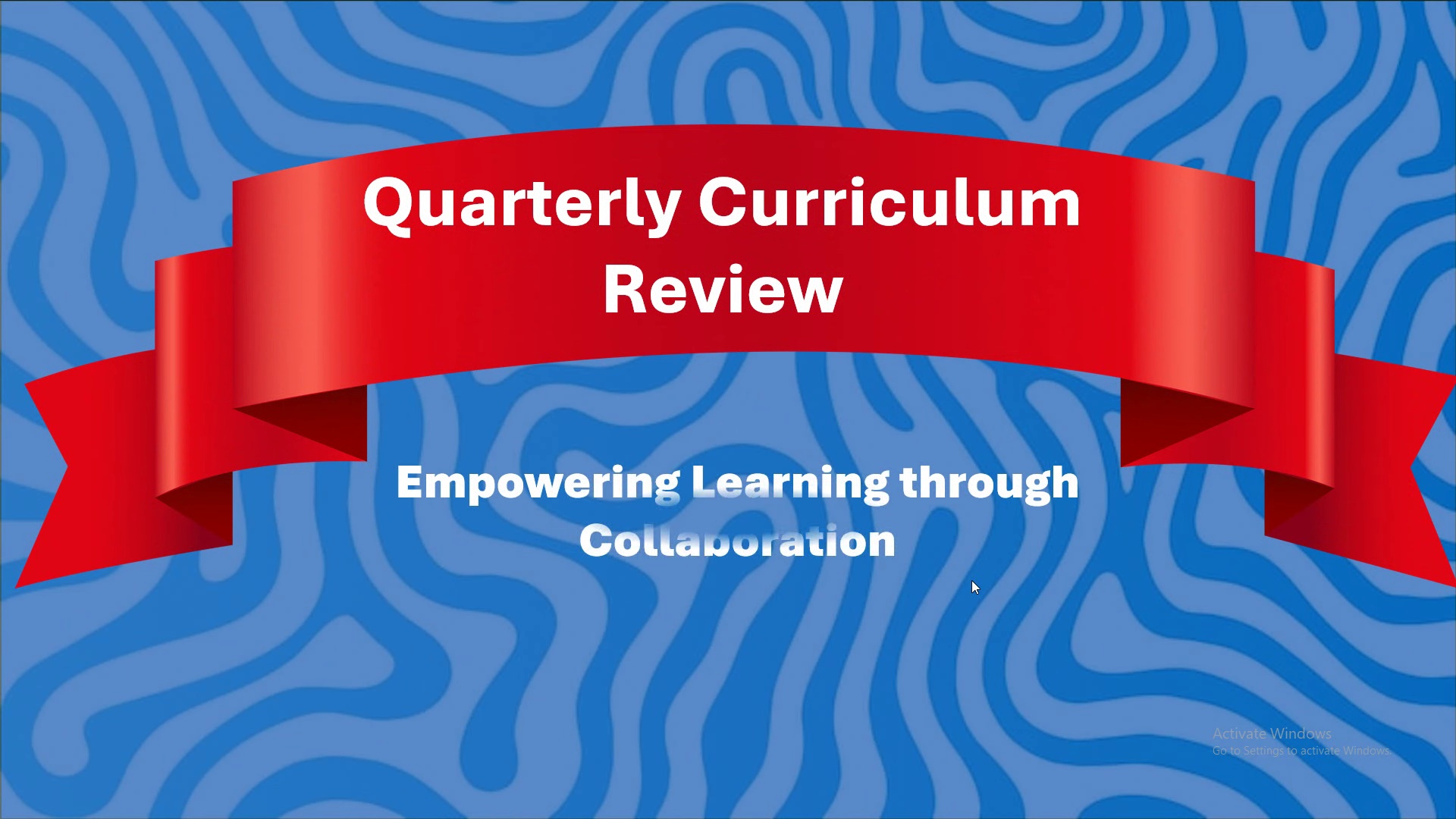 
key(ArrowRight)
 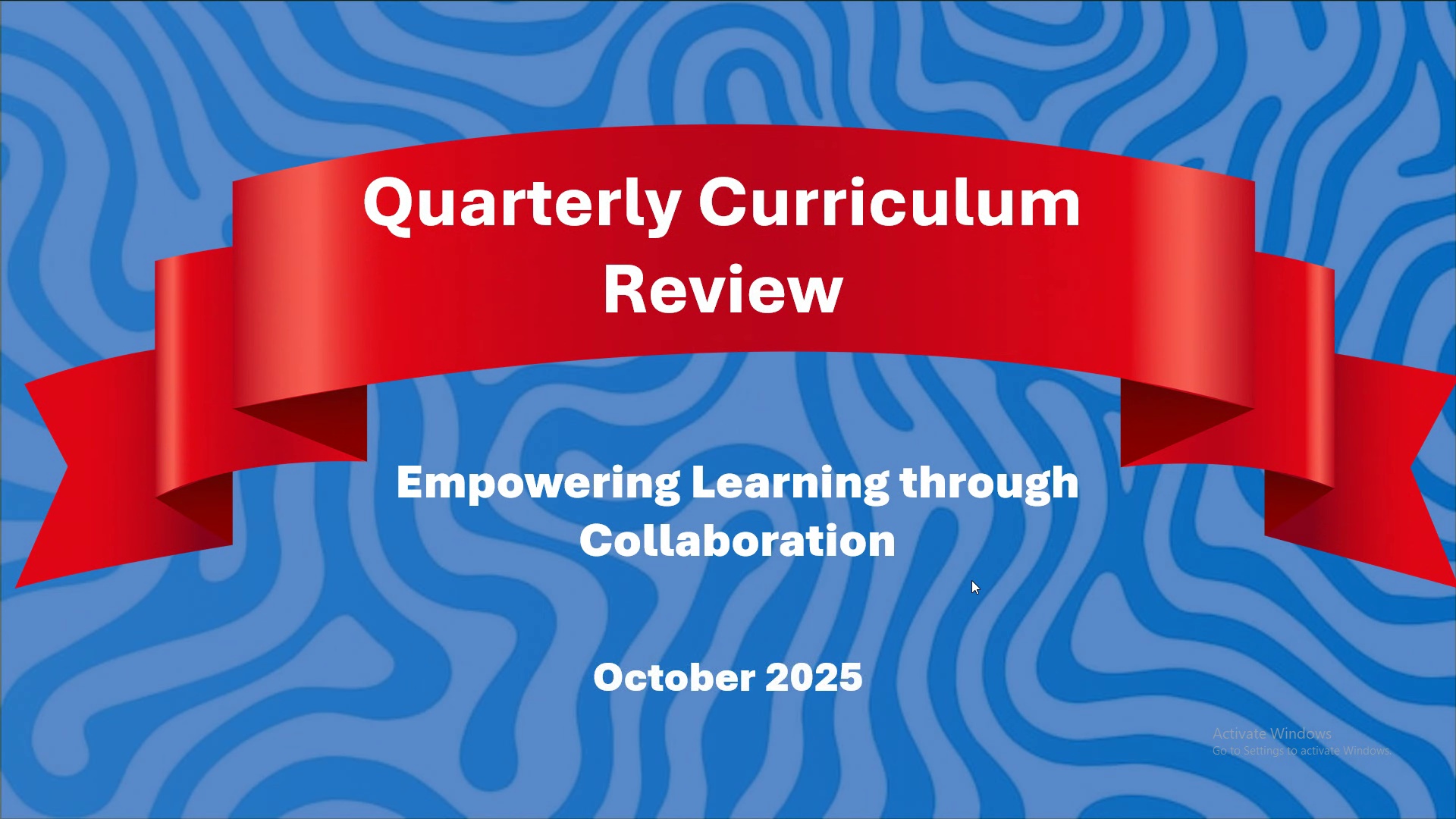 
key(ArrowRight)
 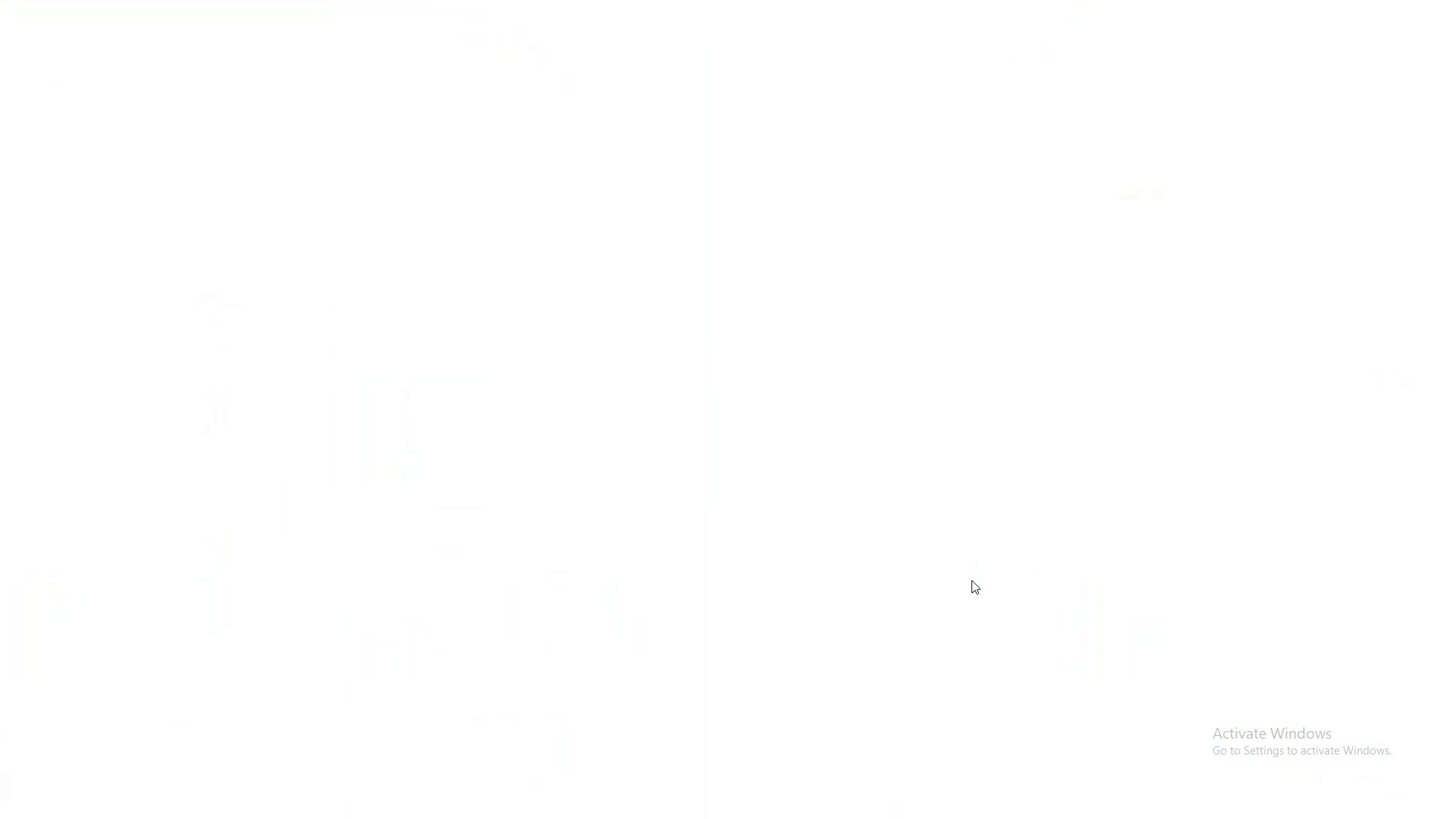 
key(ArrowRight)
 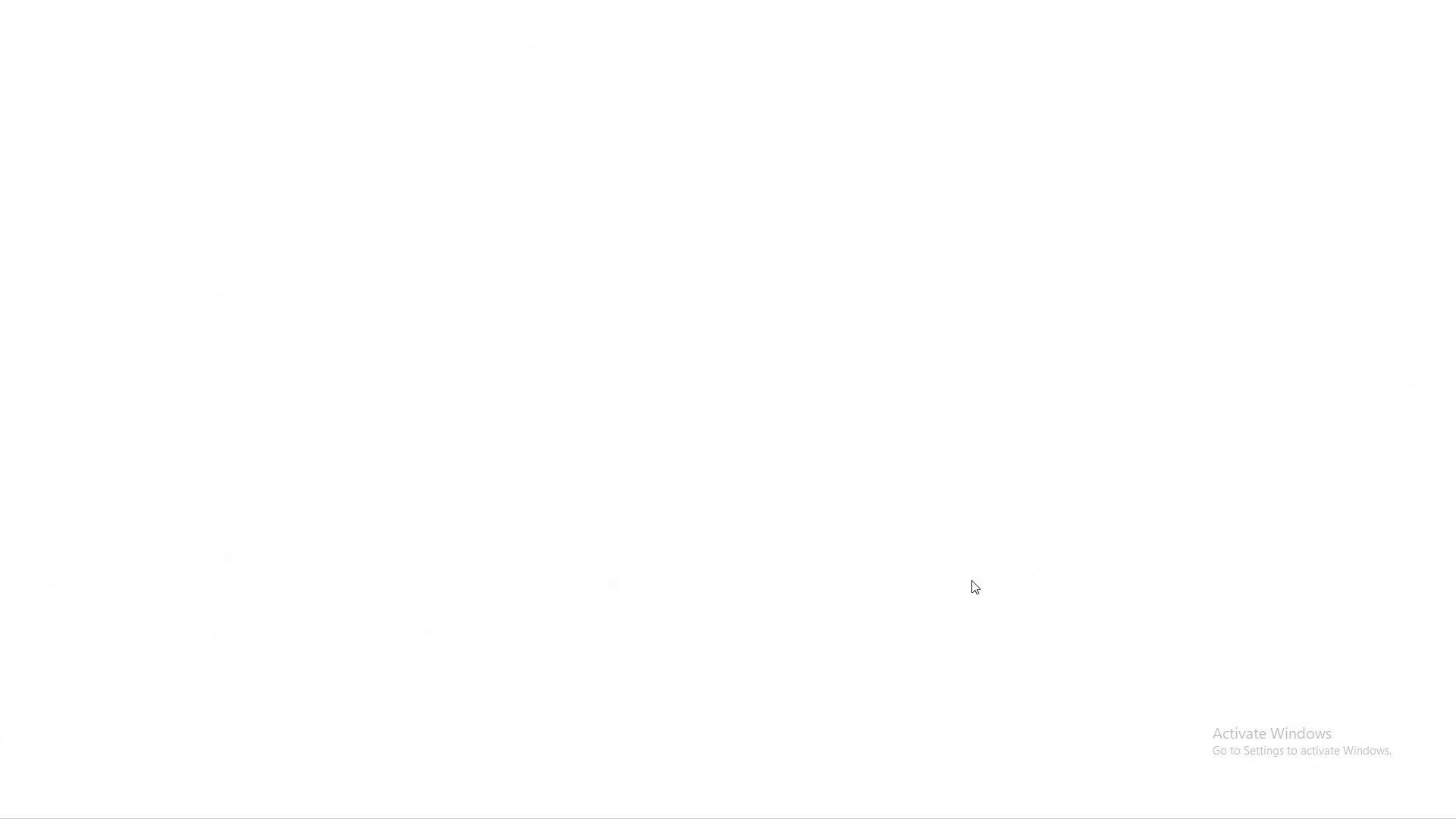 
key(ArrowRight)
 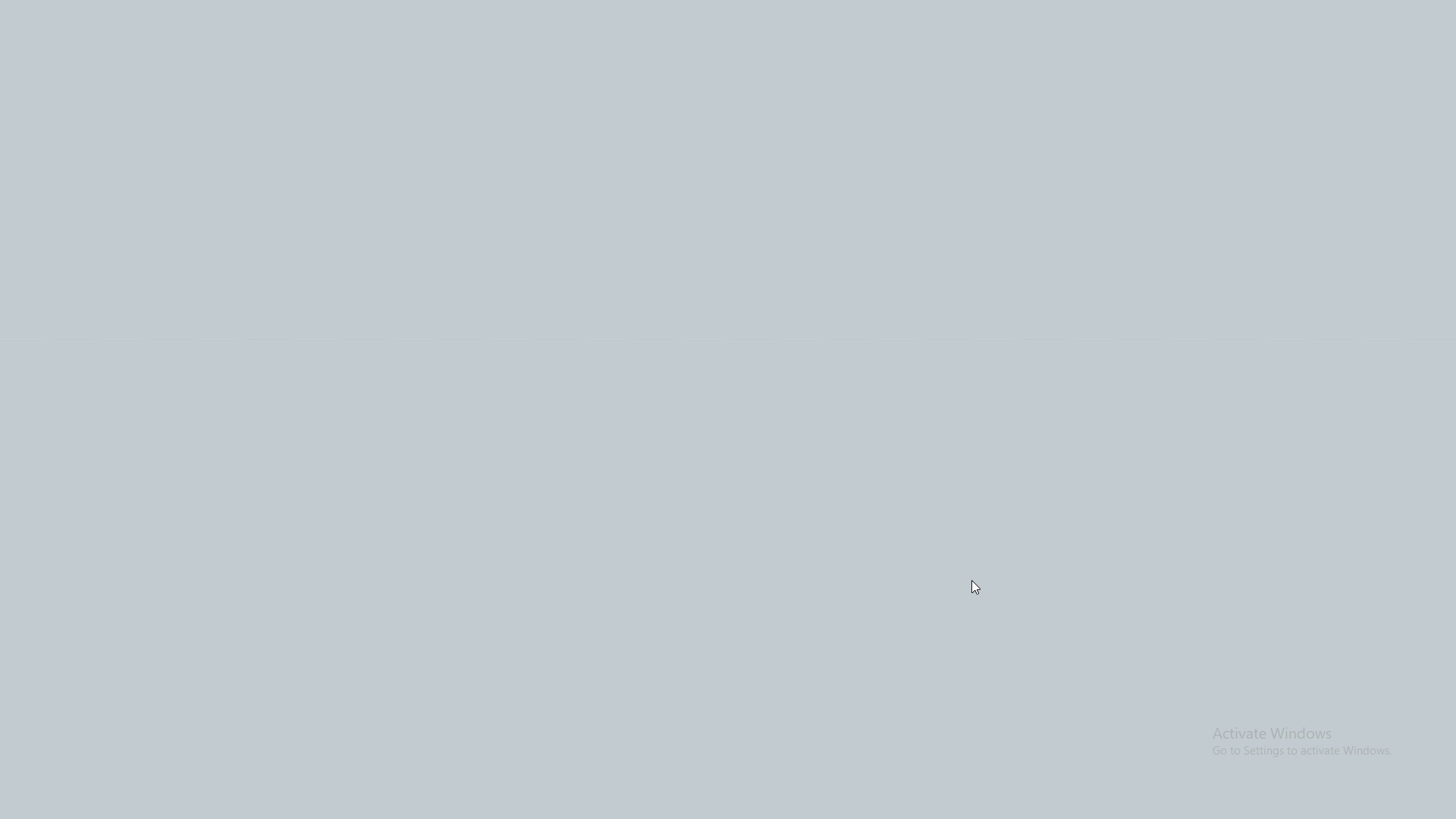 
key(ArrowRight)
 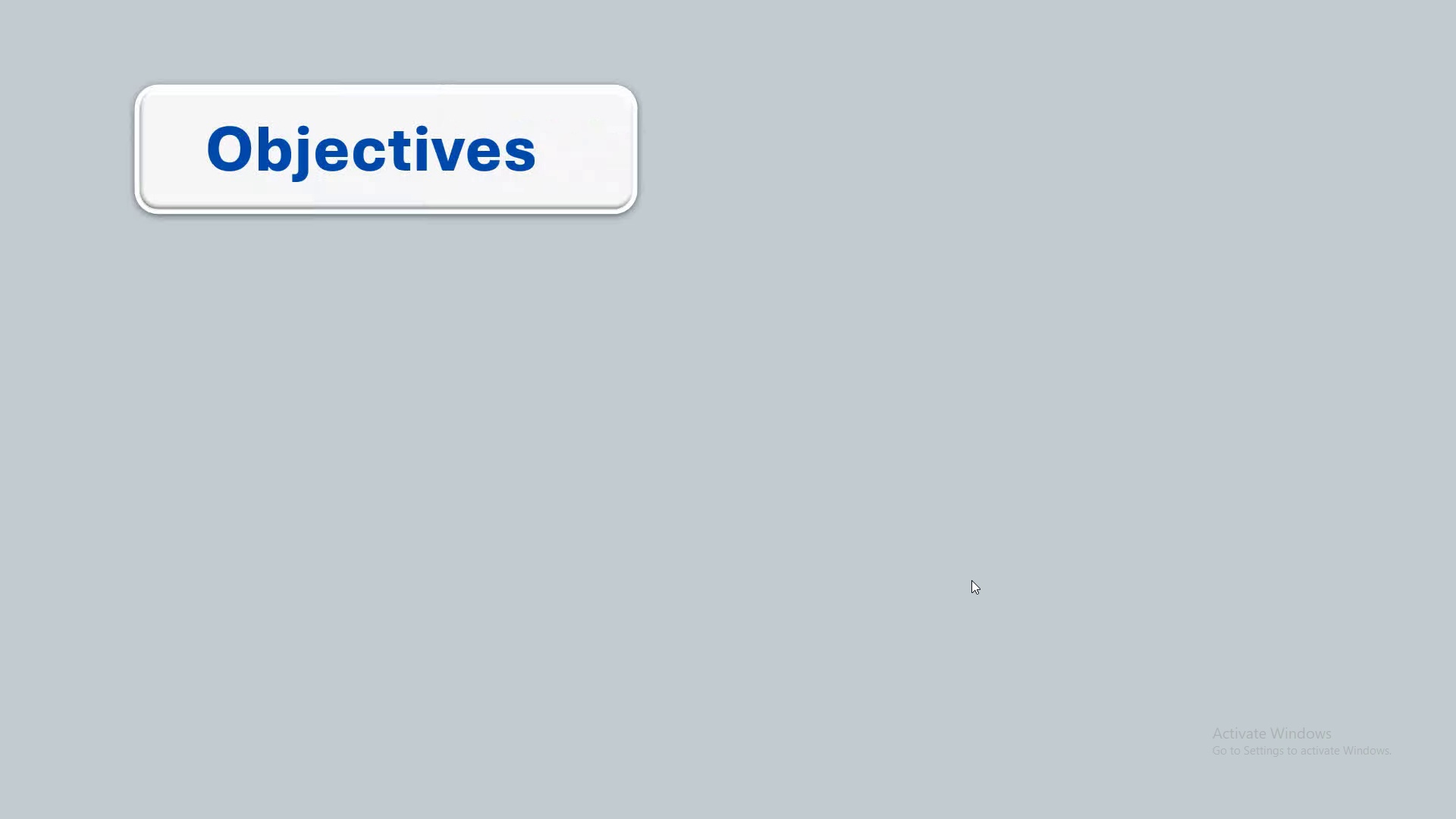 
key(ArrowRight)
 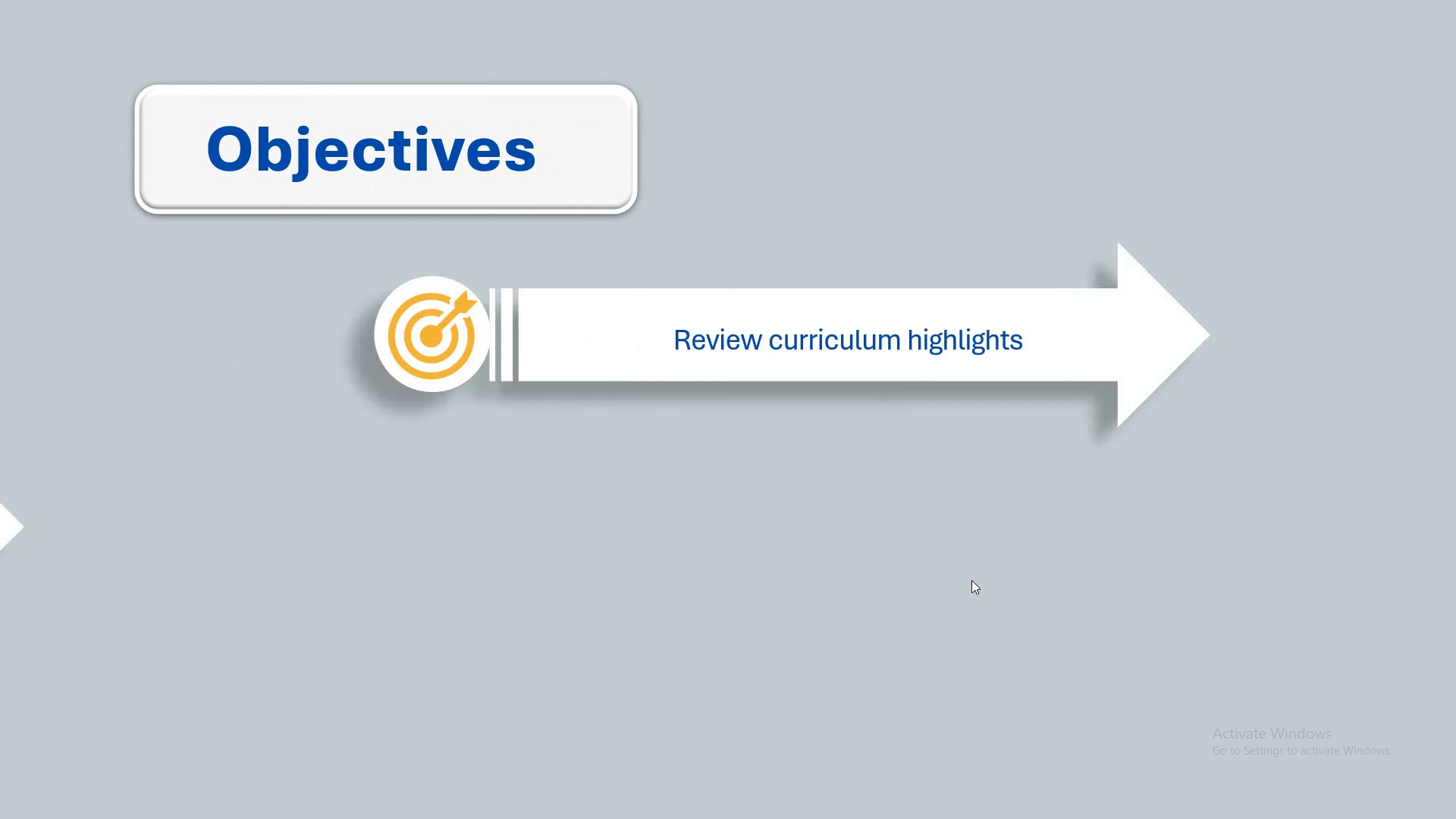 
key(ArrowRight)
 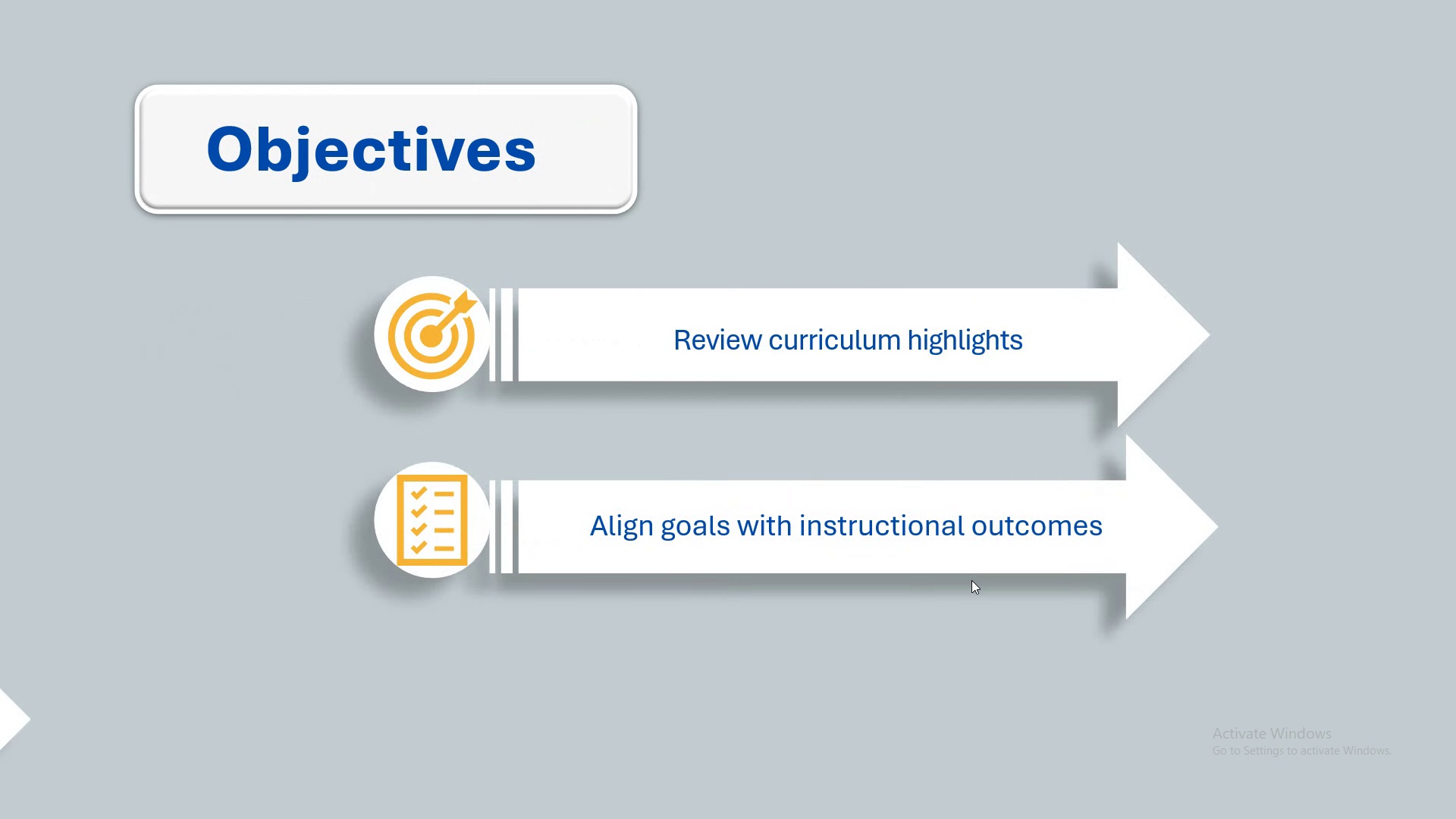 
key(ArrowRight)
 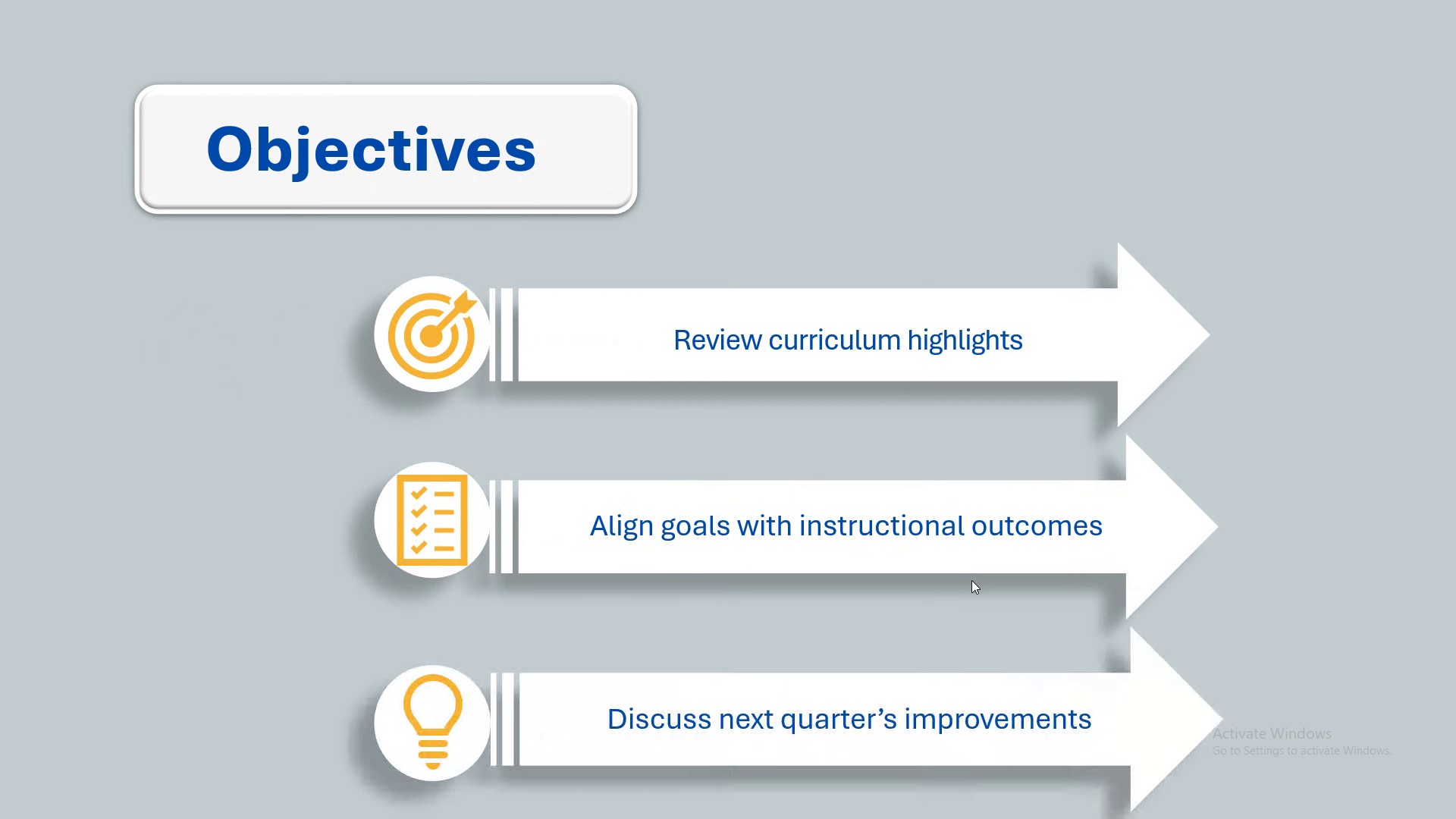 
key(ArrowRight)
 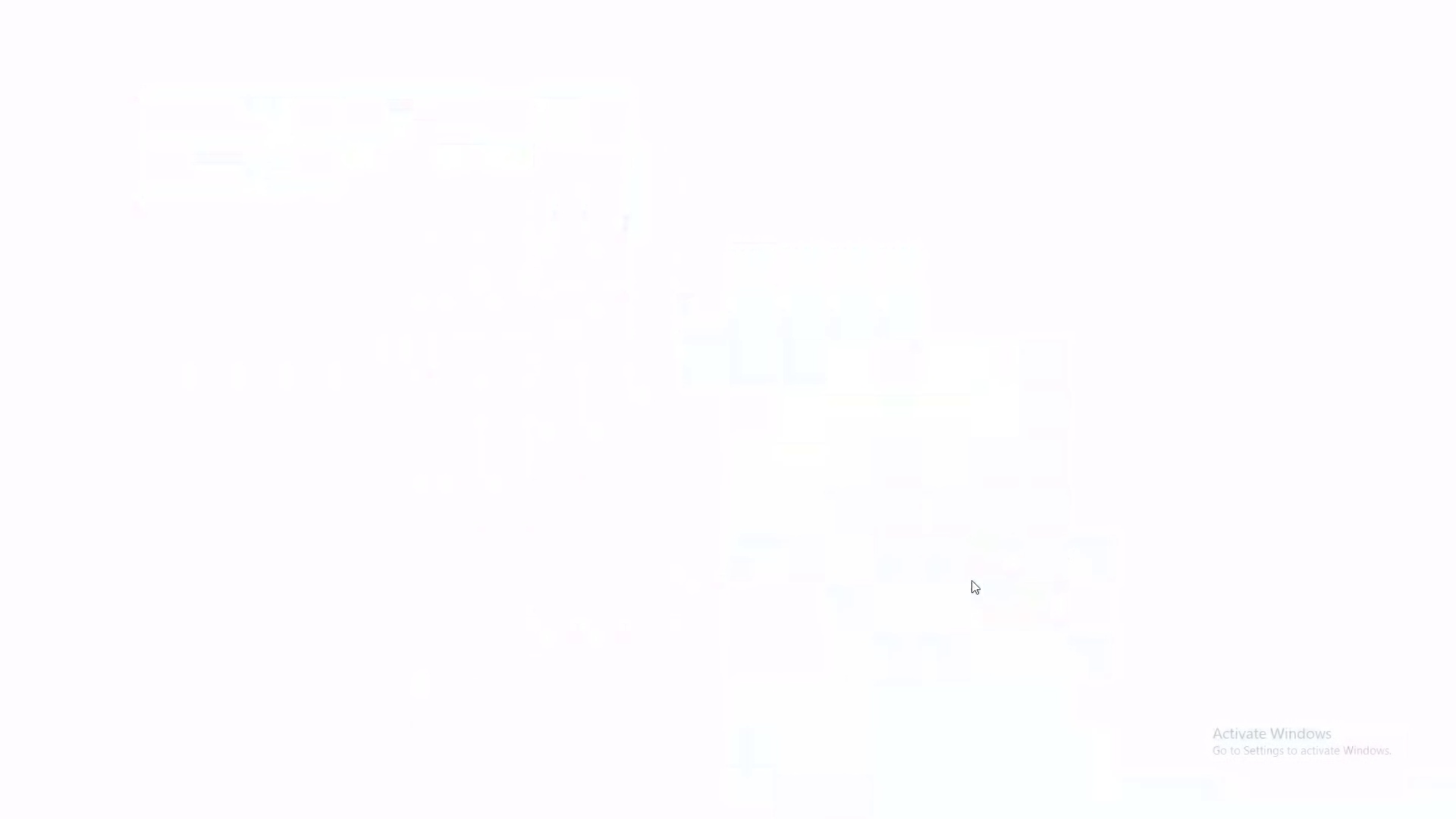 
key(ArrowRight)
 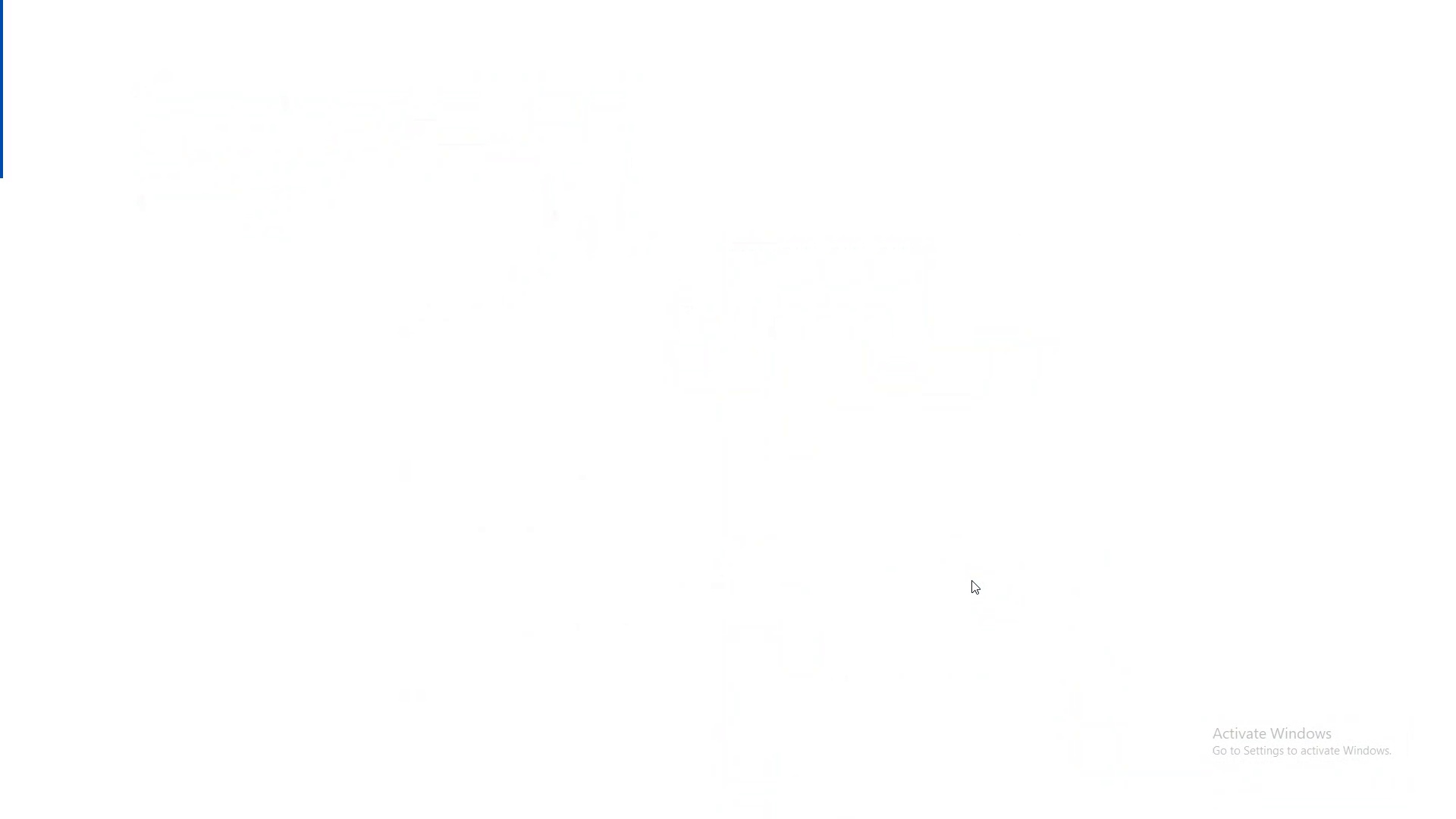 
key(ArrowRight)
 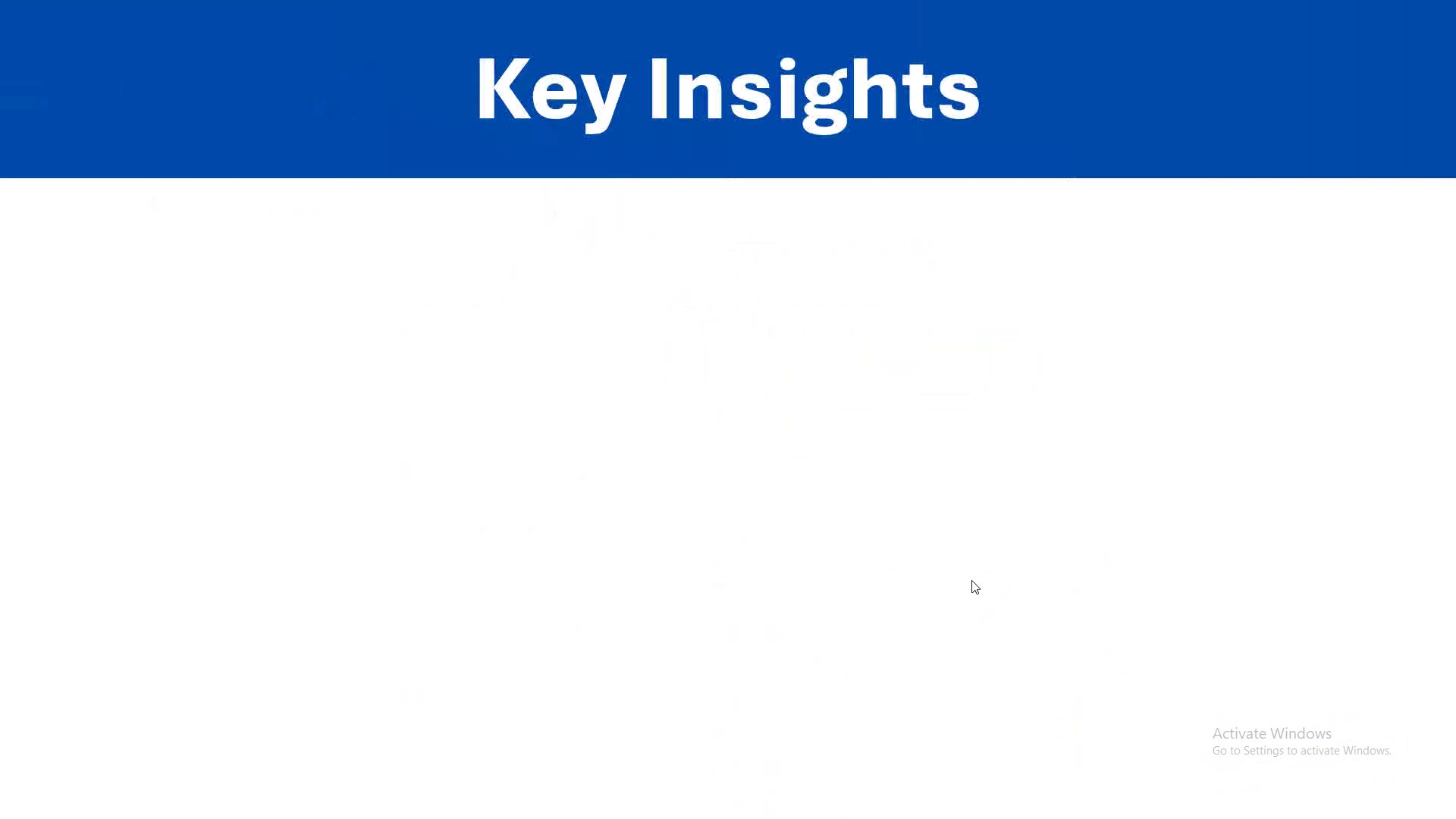 
key(ArrowRight)
 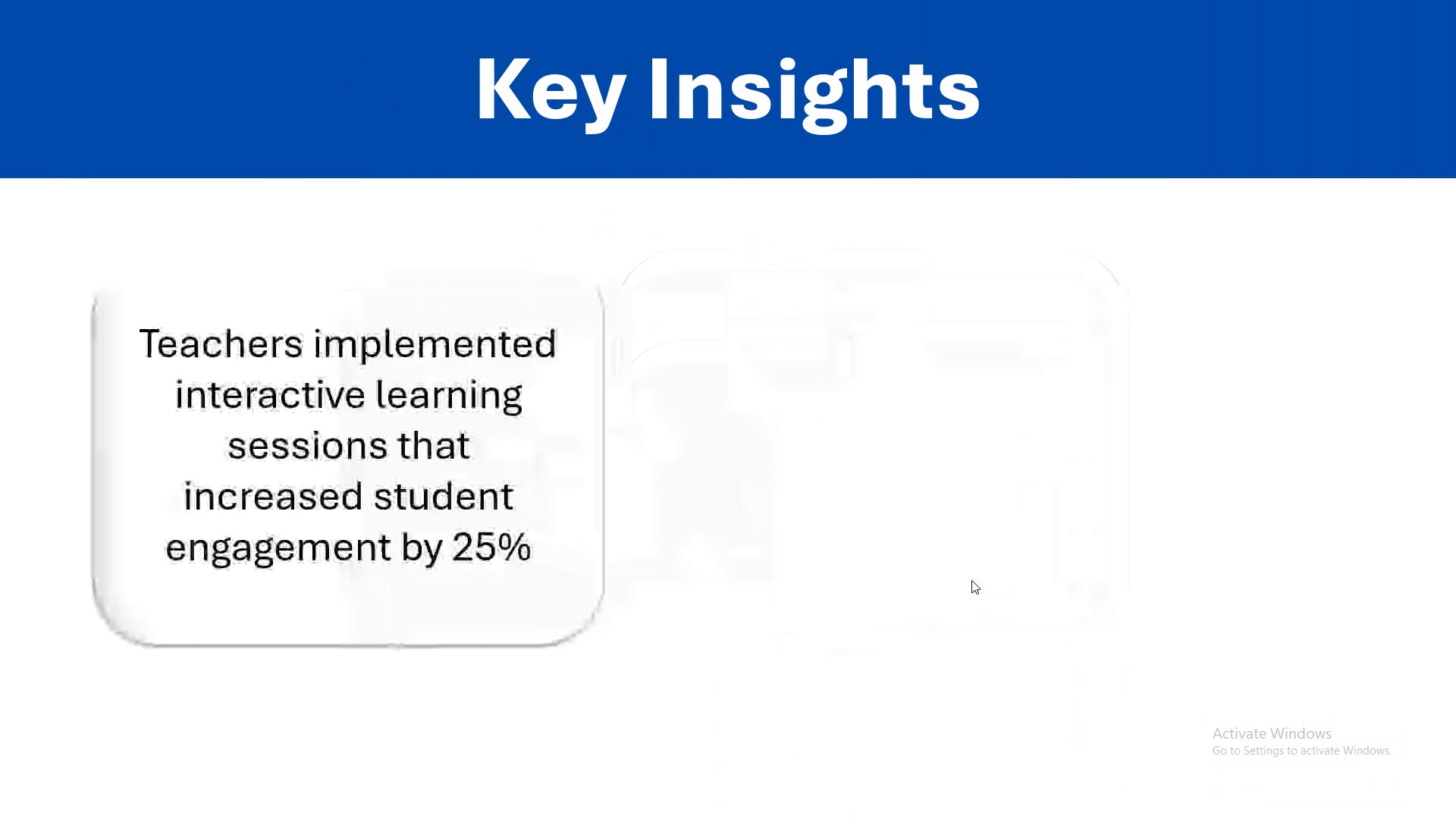 
key(ArrowRight)
 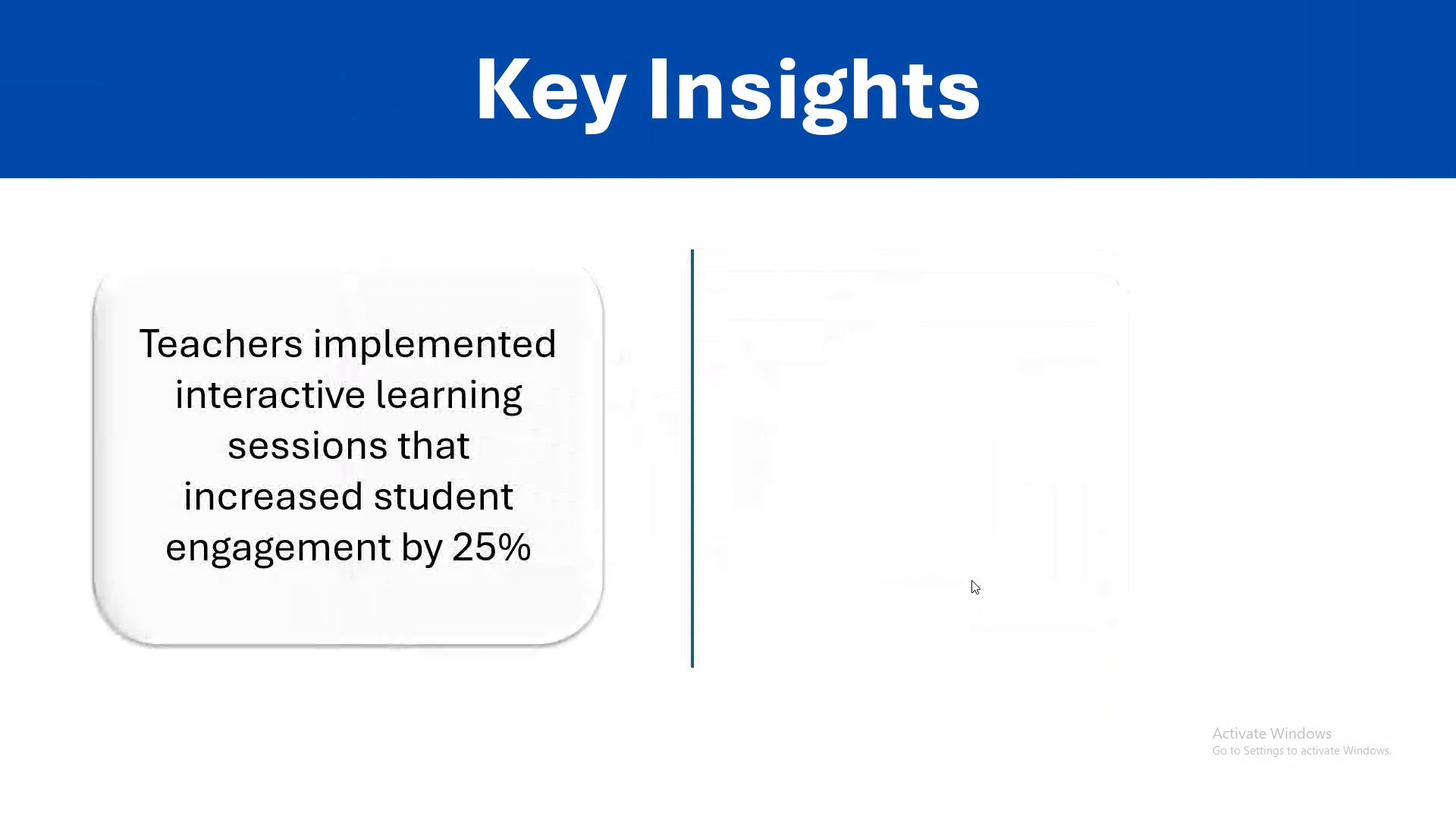 
key(ArrowRight)
 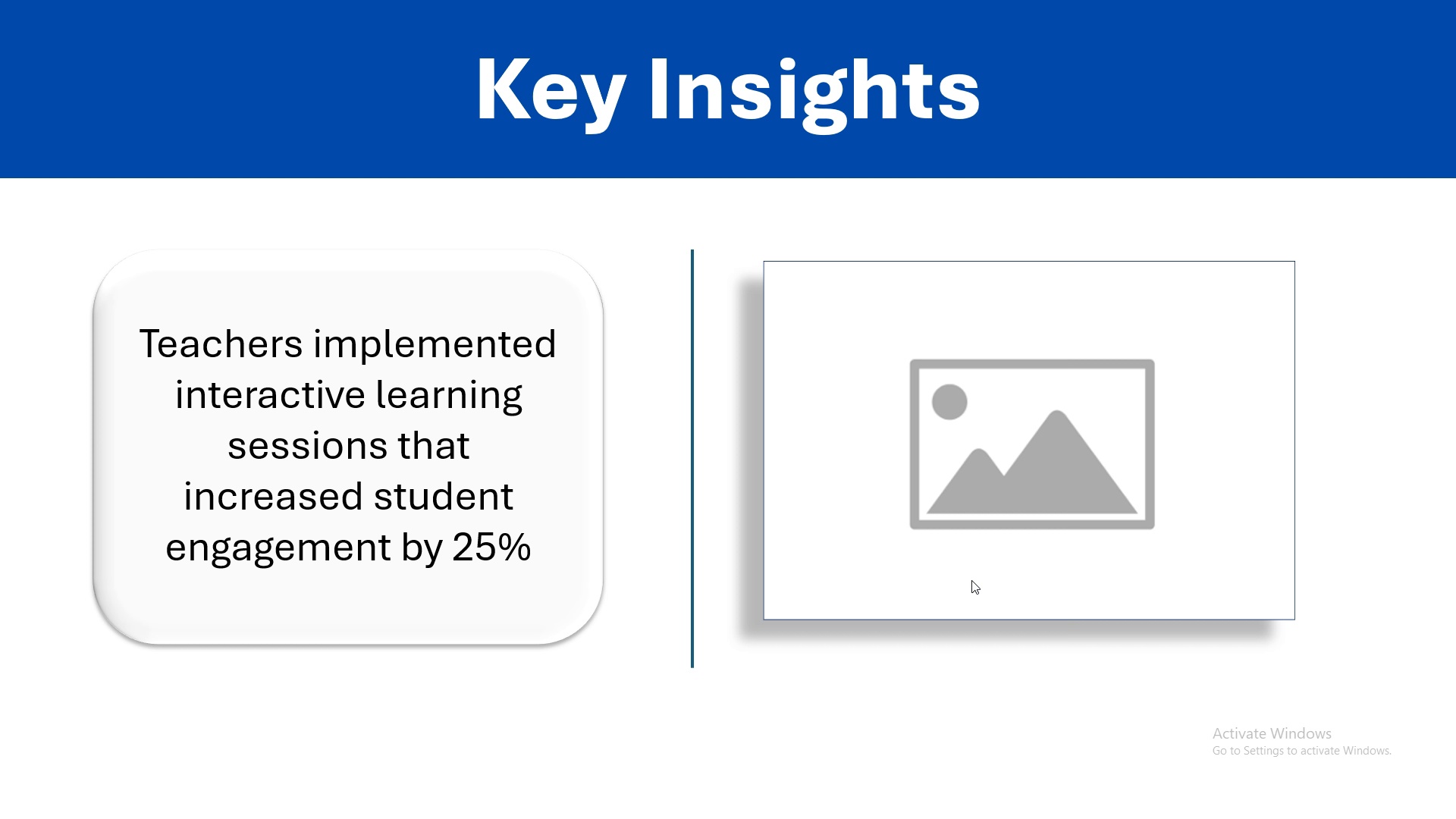 
key(ArrowRight)
 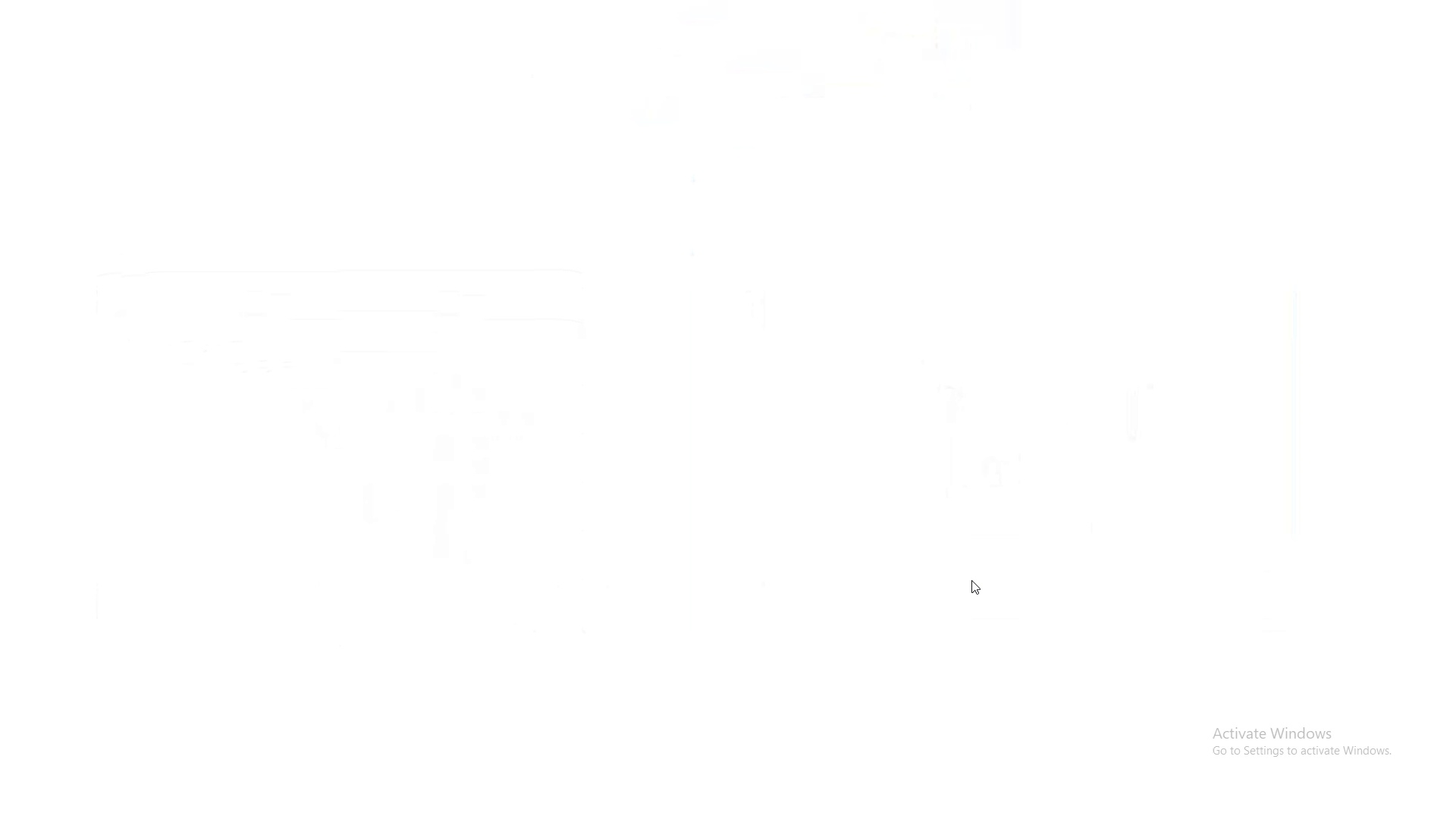 
key(ArrowRight)
 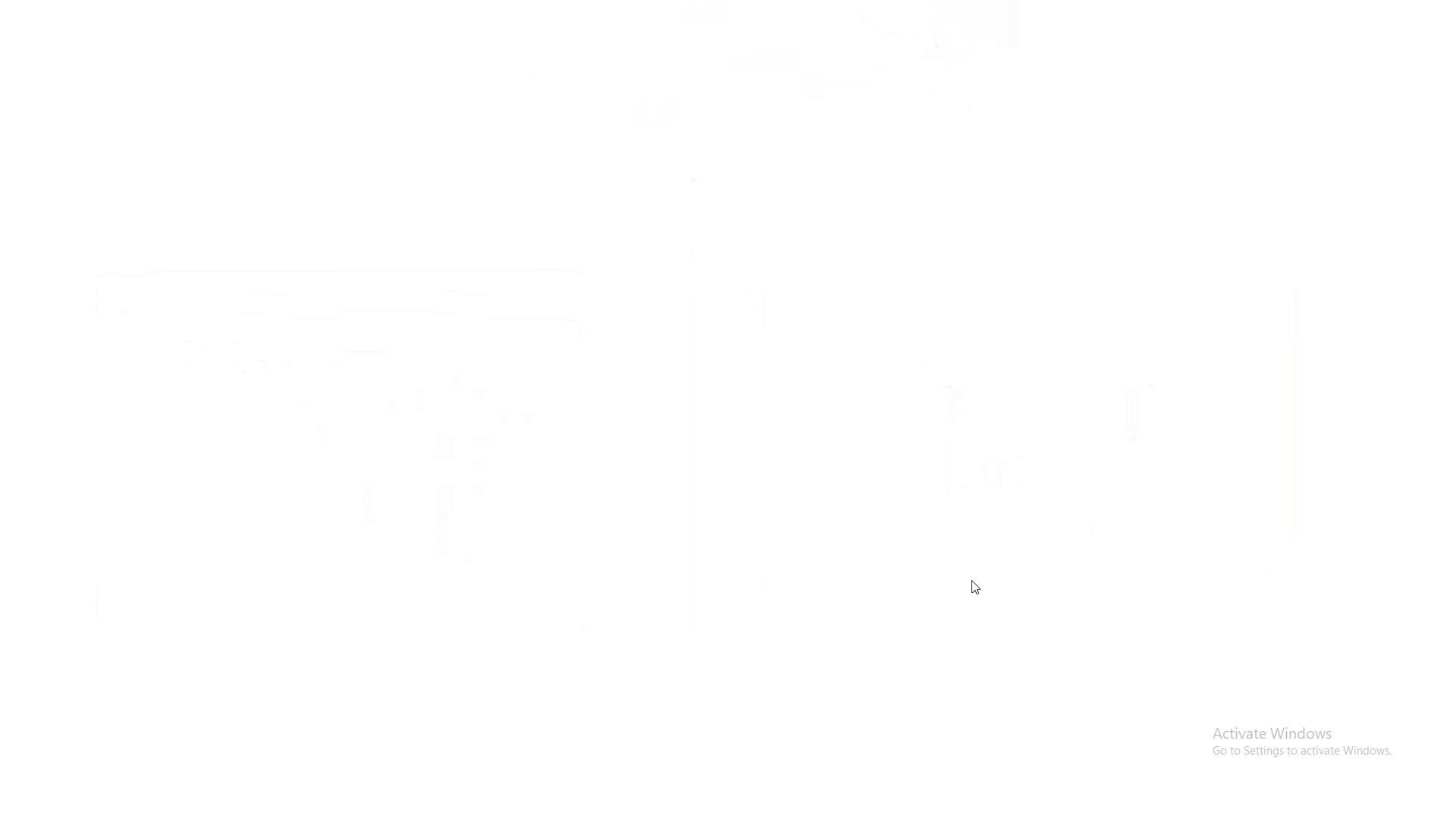 
key(ArrowRight)
 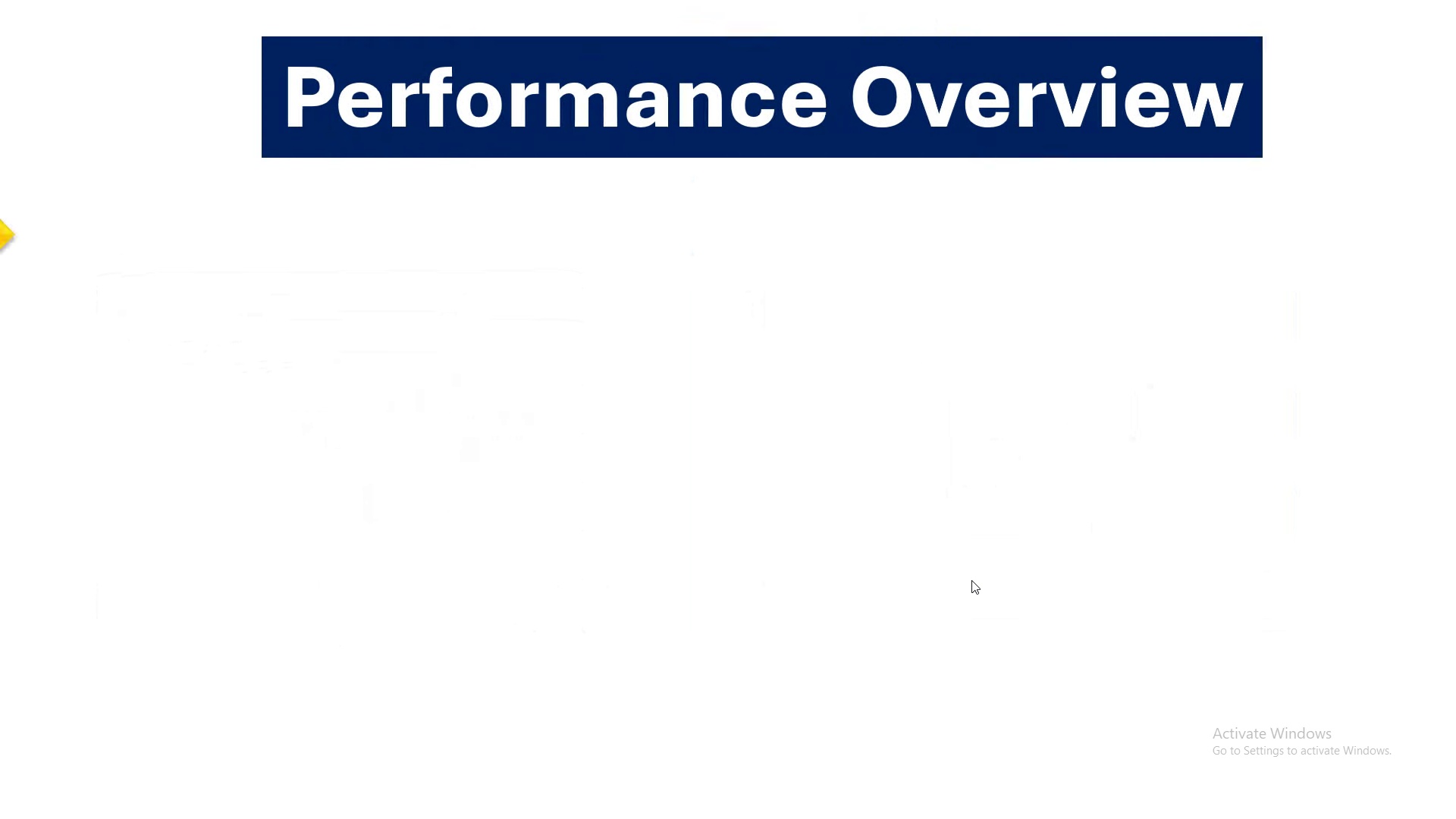 
key(ArrowRight)
 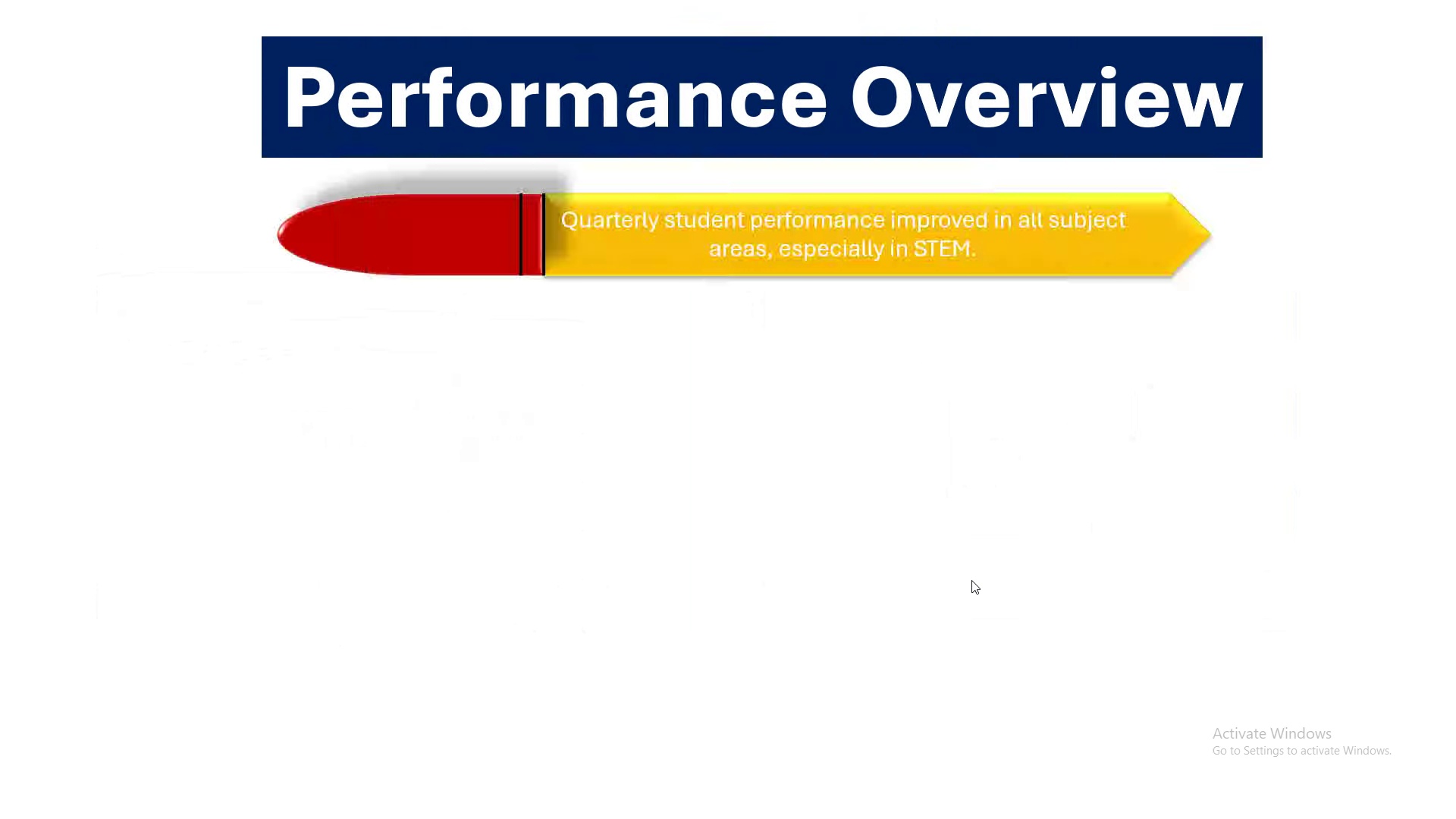 
key(ArrowRight)
 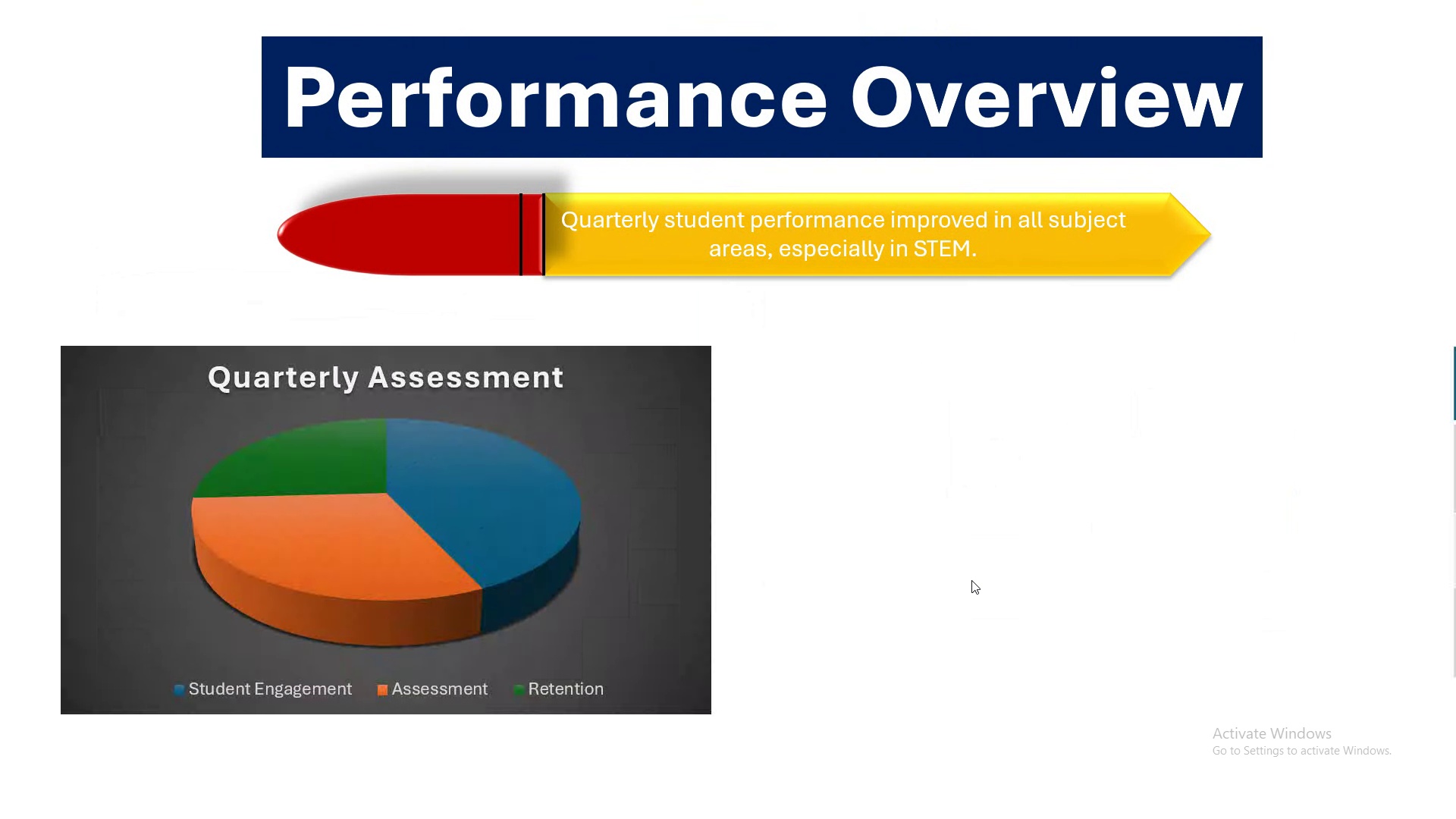 
key(ArrowRight)
 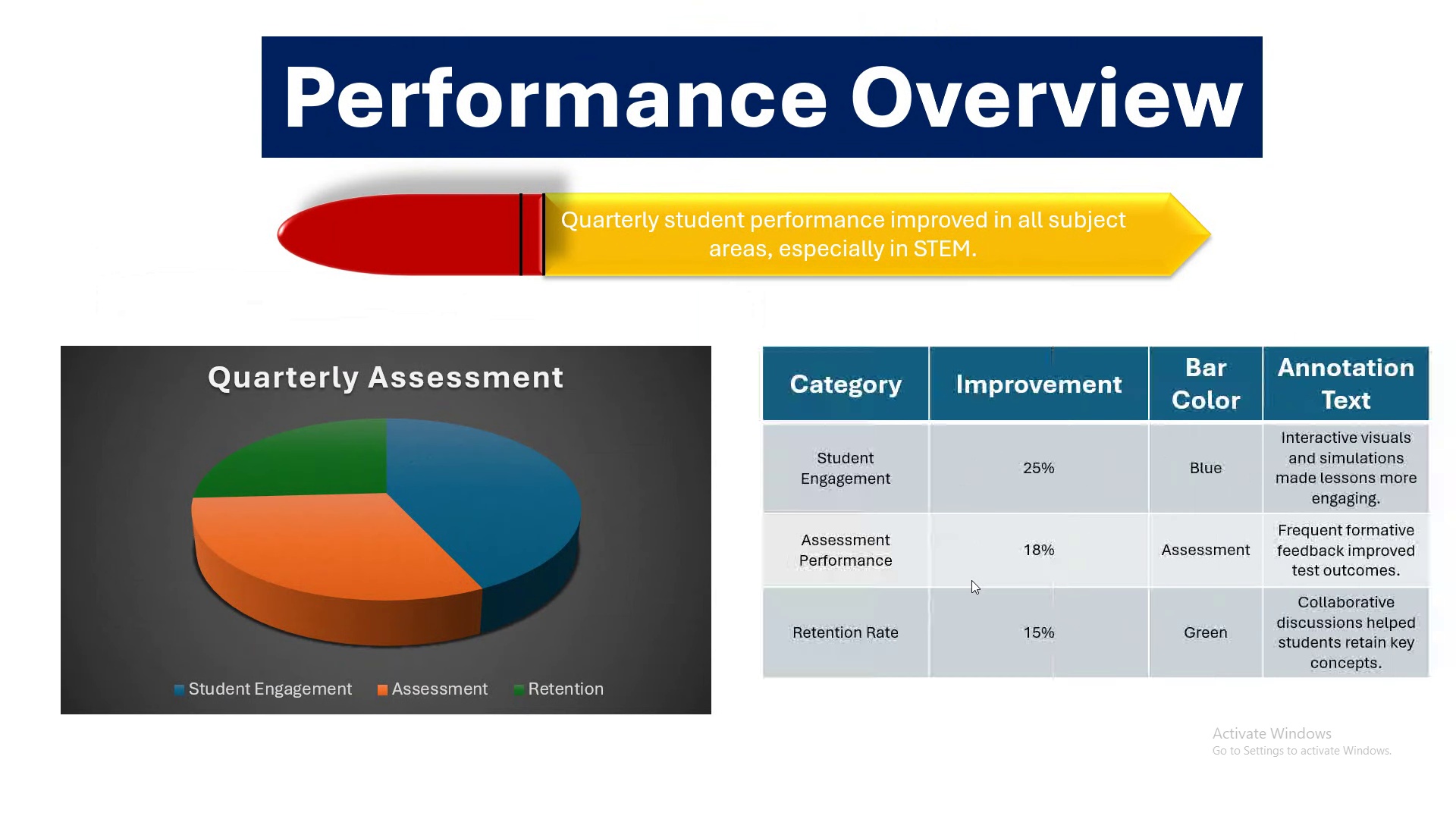 
key(ArrowRight)
 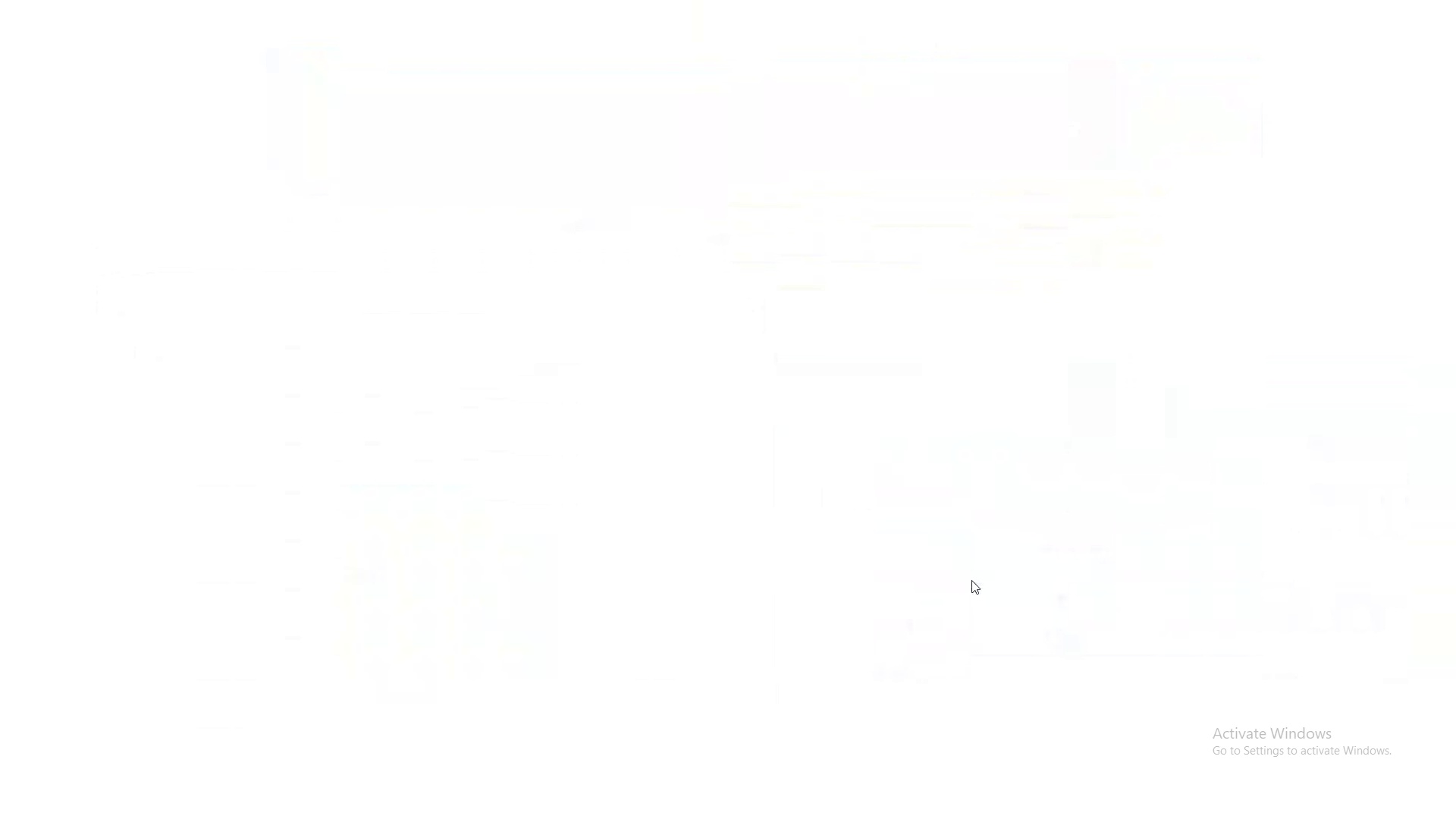 
key(ArrowRight)
 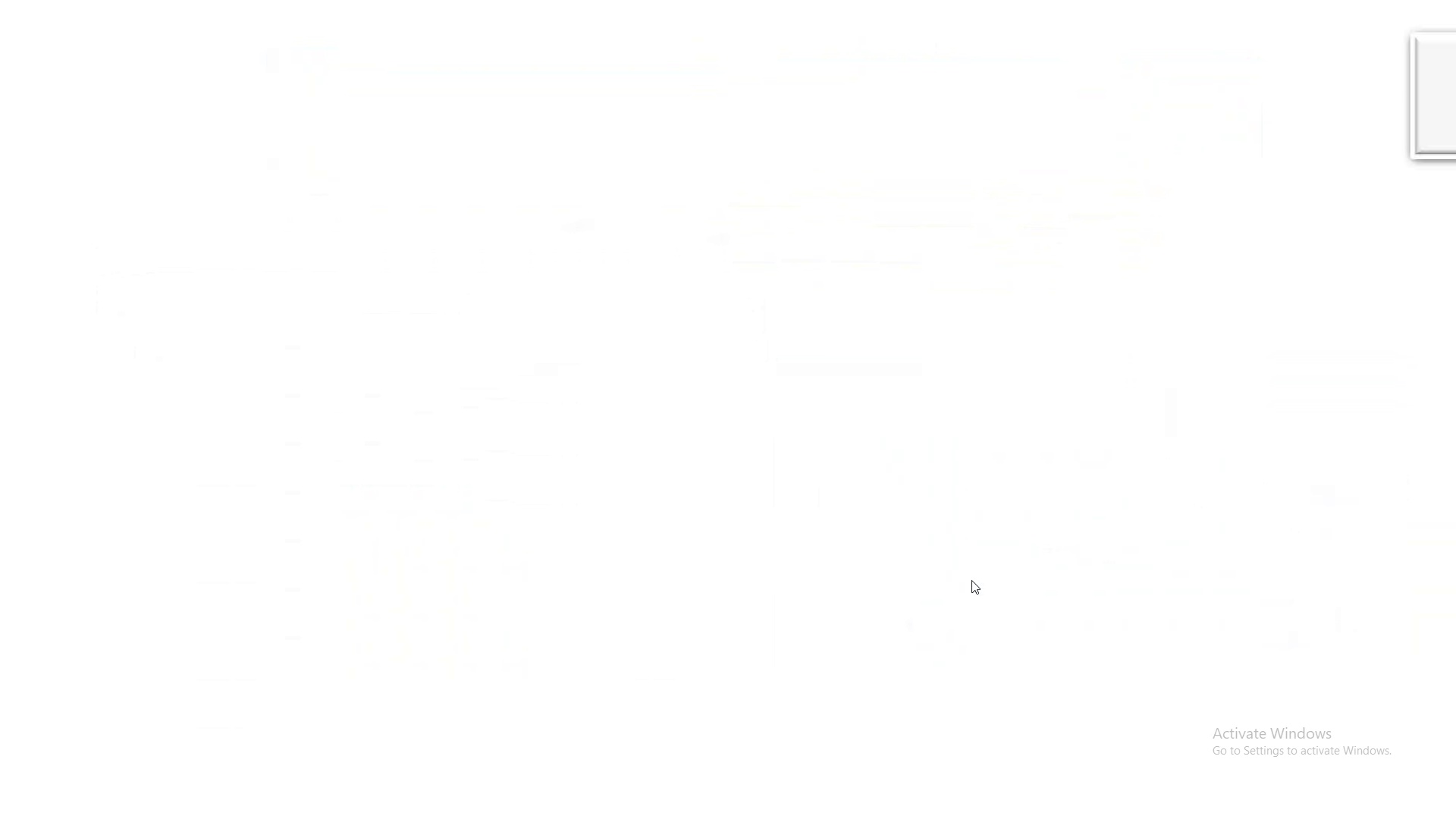 
key(ArrowRight)
 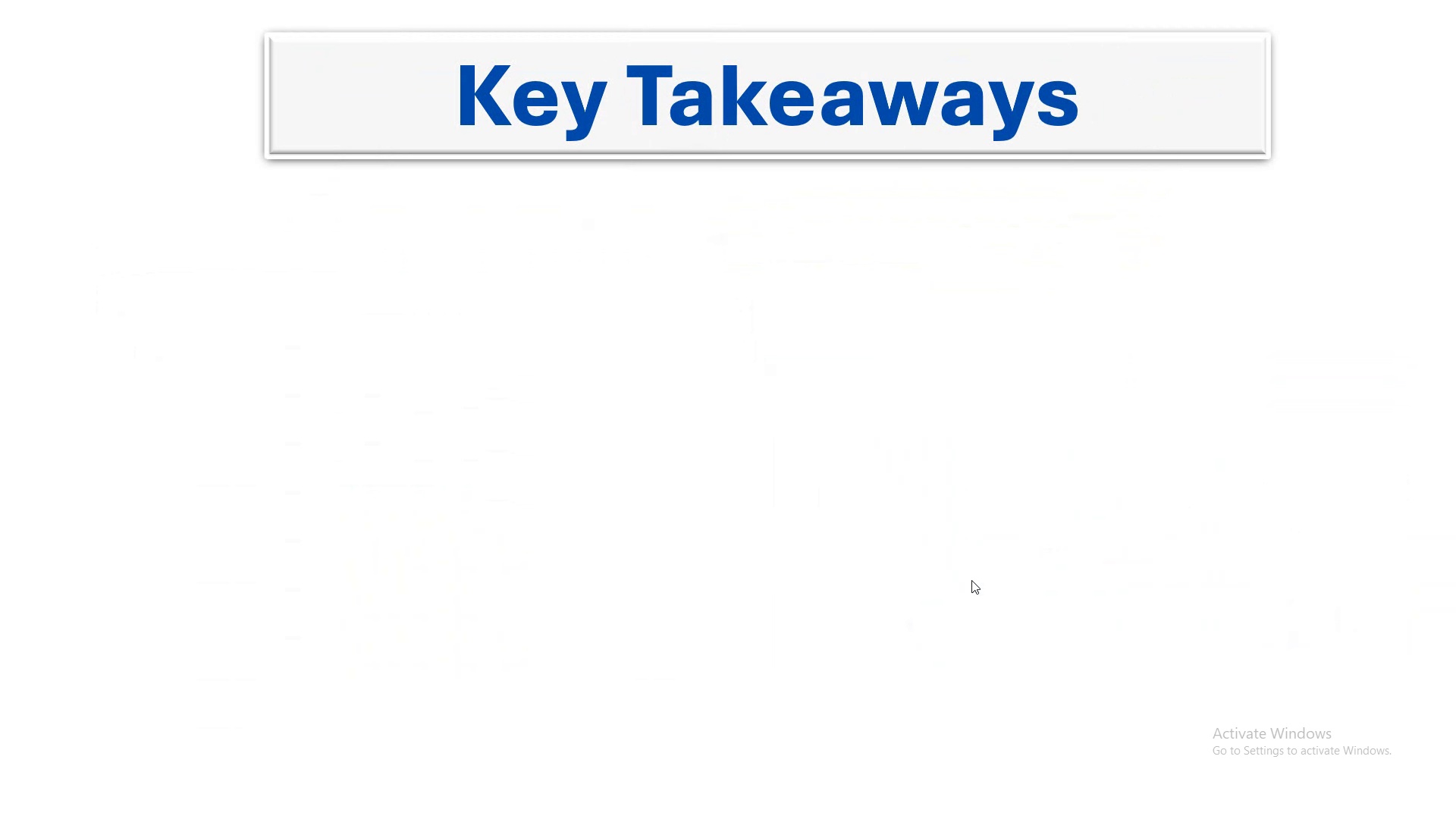 
key(ArrowRight)
 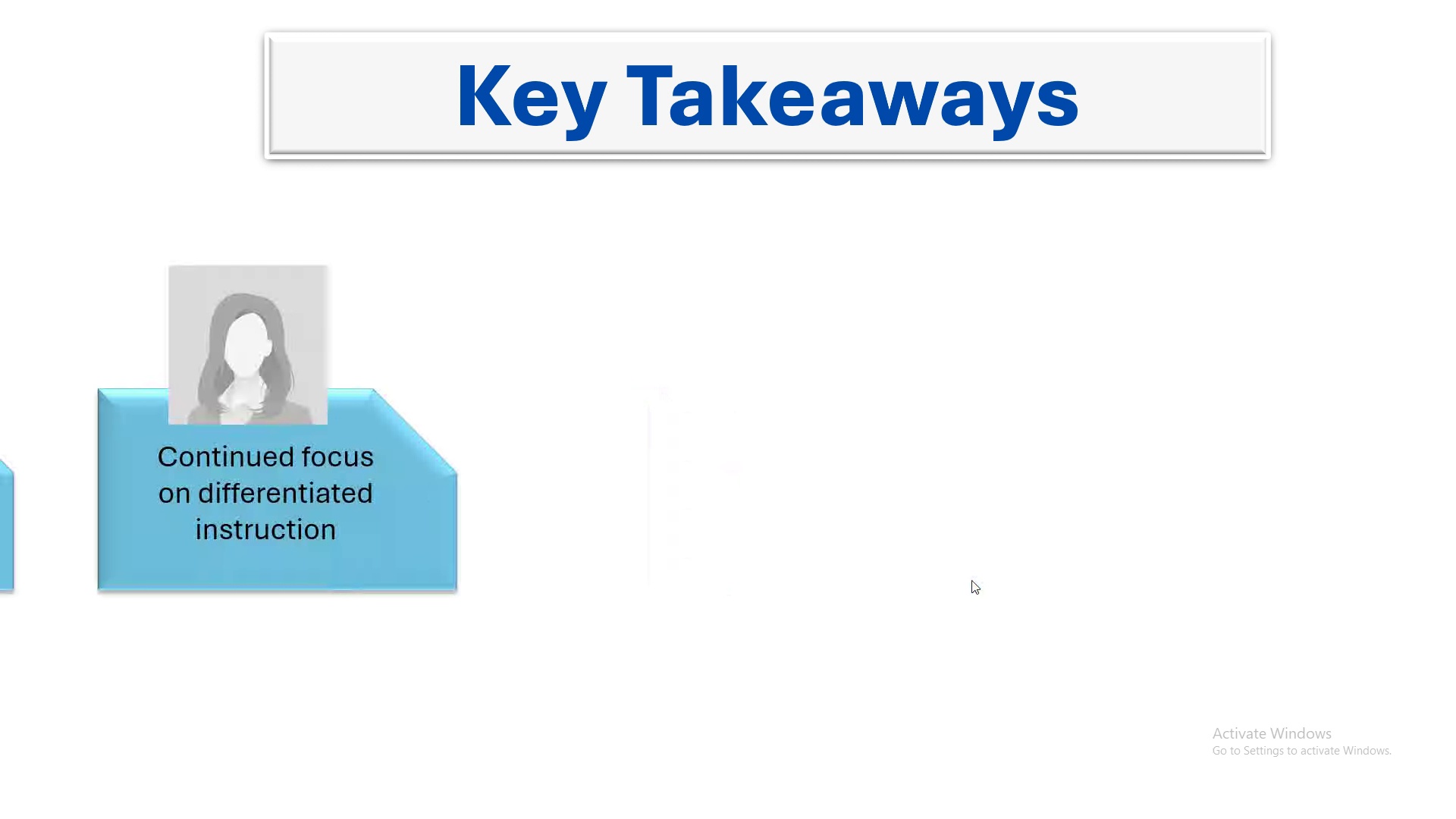 
key(ArrowRight)
 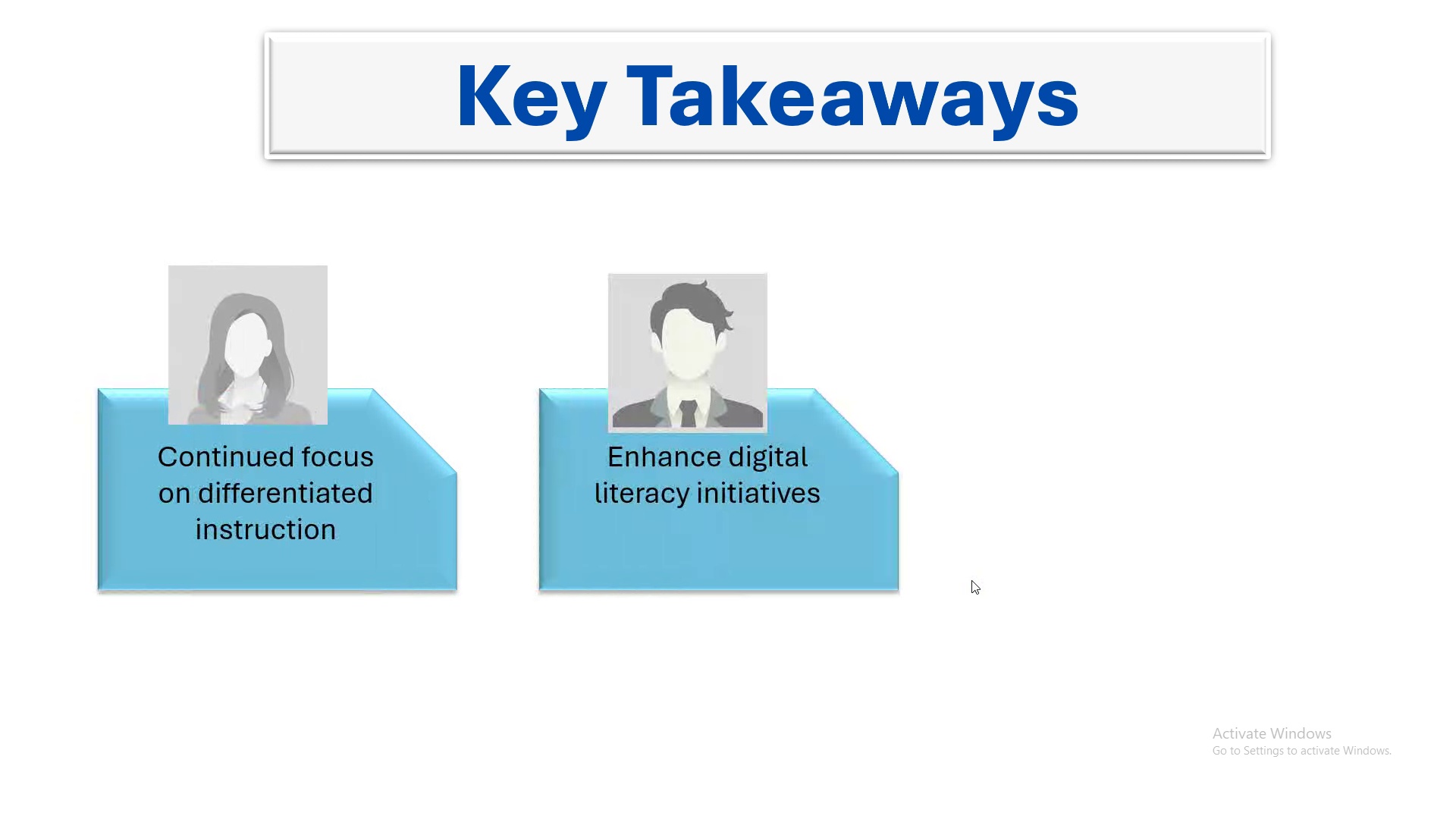 
key(ArrowRight)
 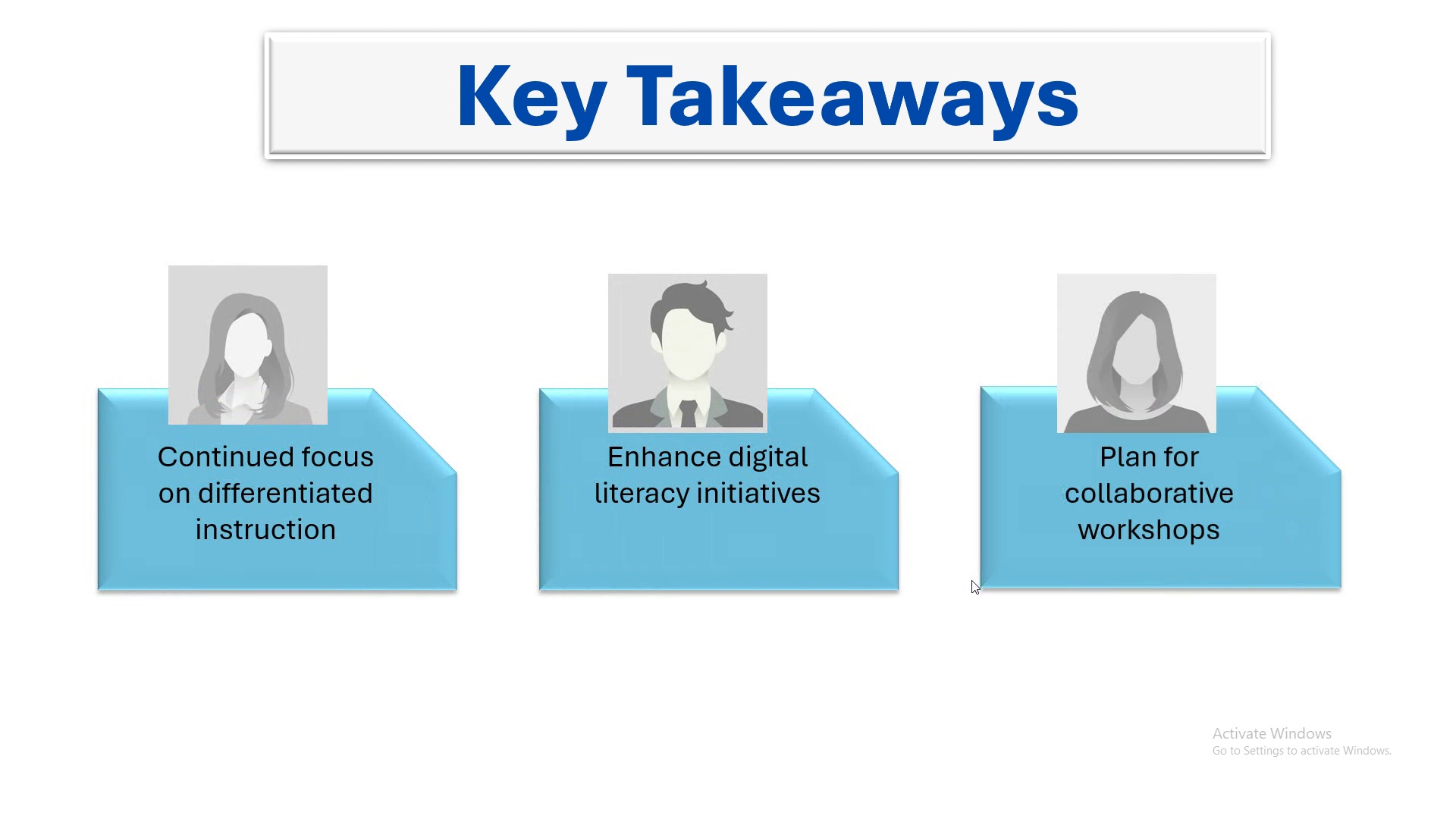 
key(ArrowRight)
 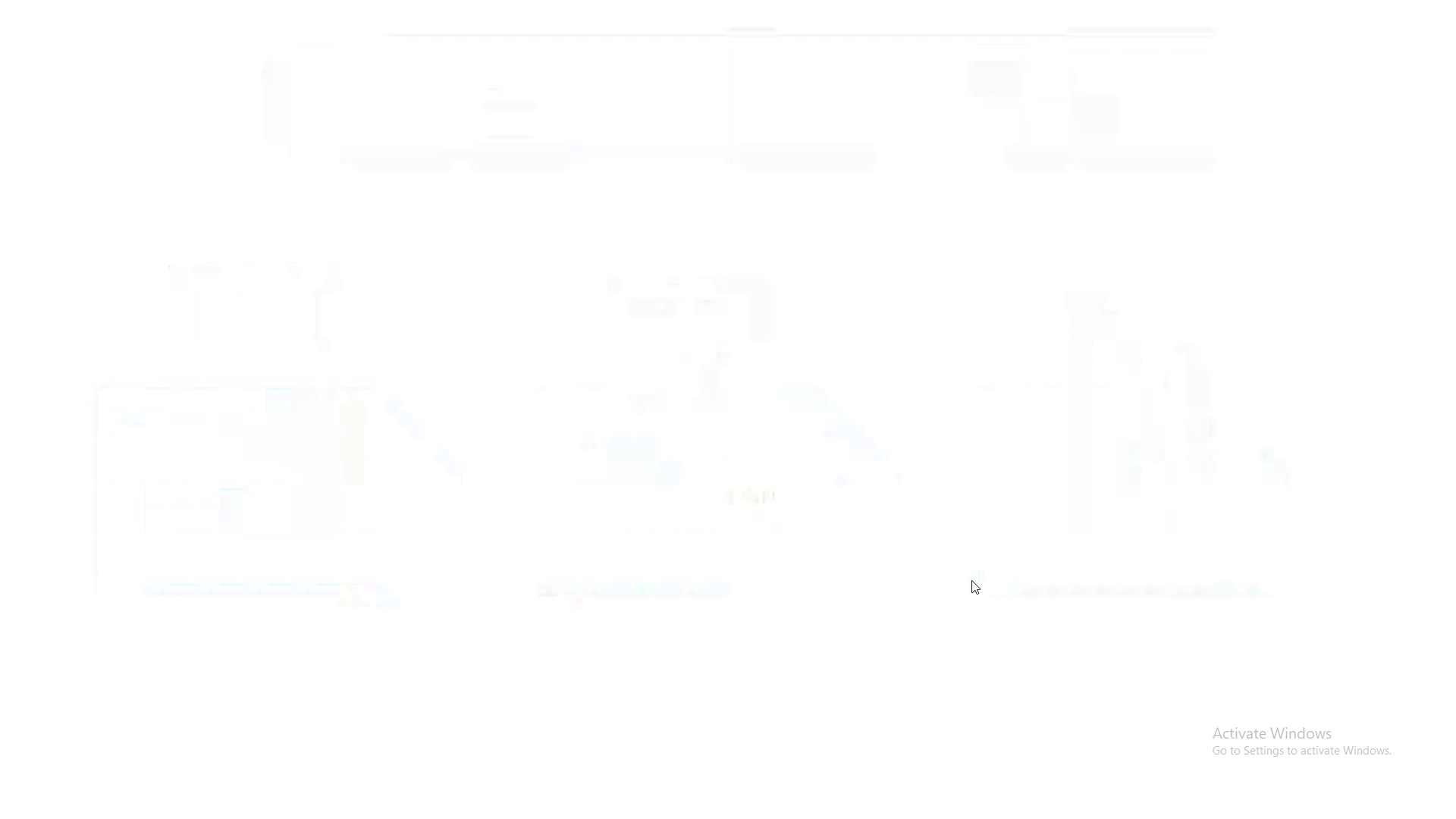 
key(ArrowRight)
 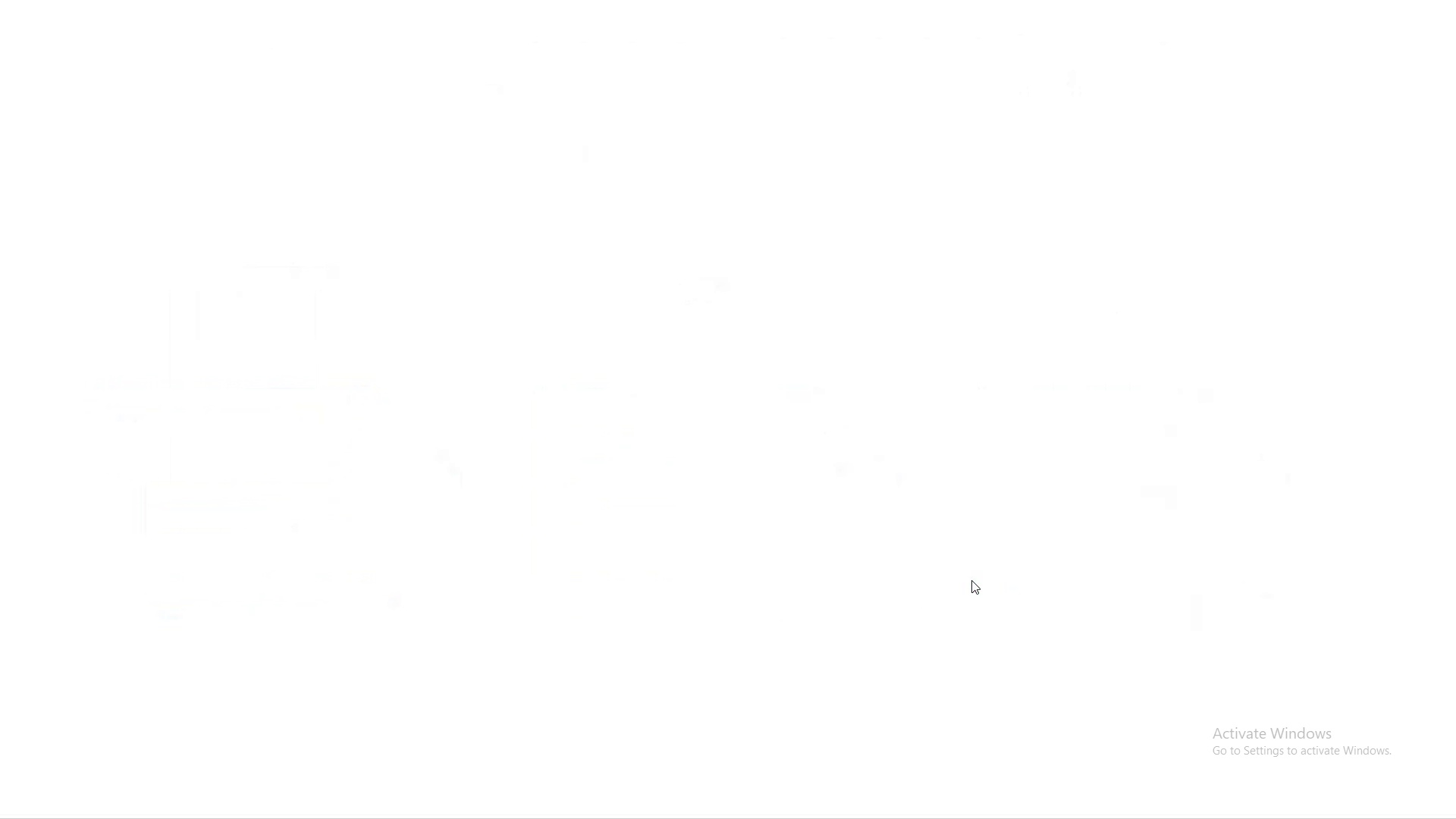 
key(ArrowRight)
 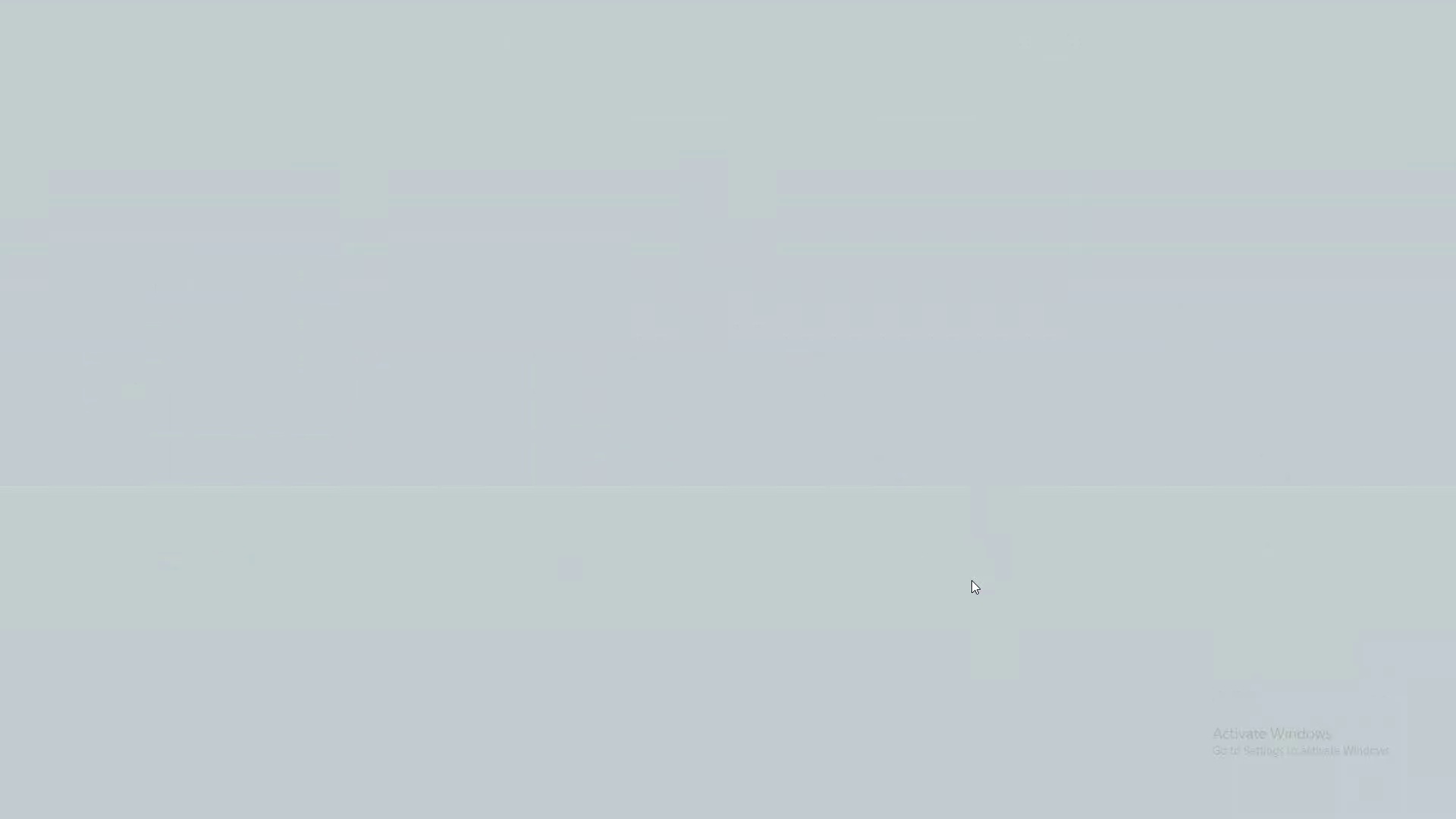 
key(ArrowRight)
 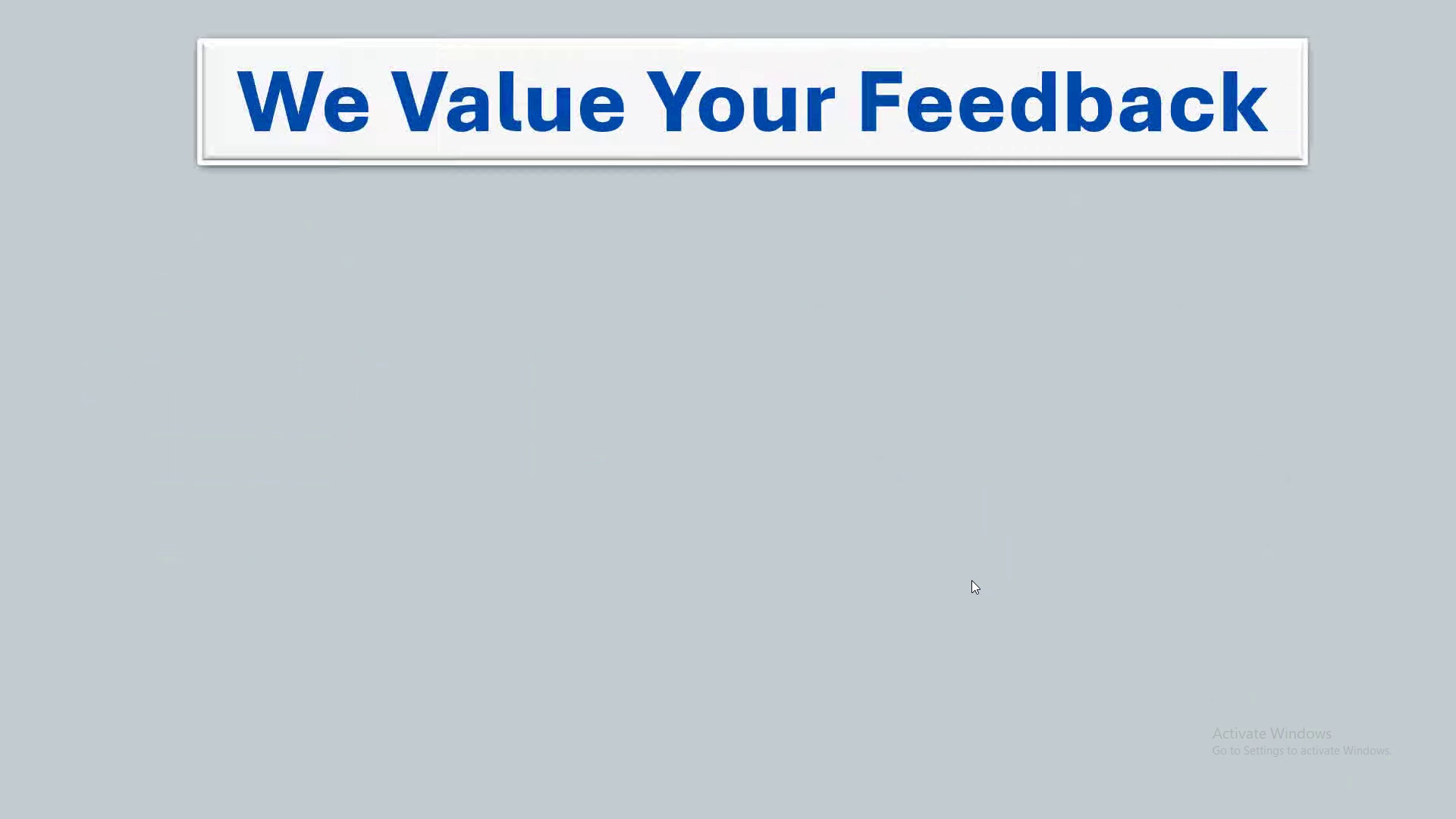 
key(ArrowRight)
 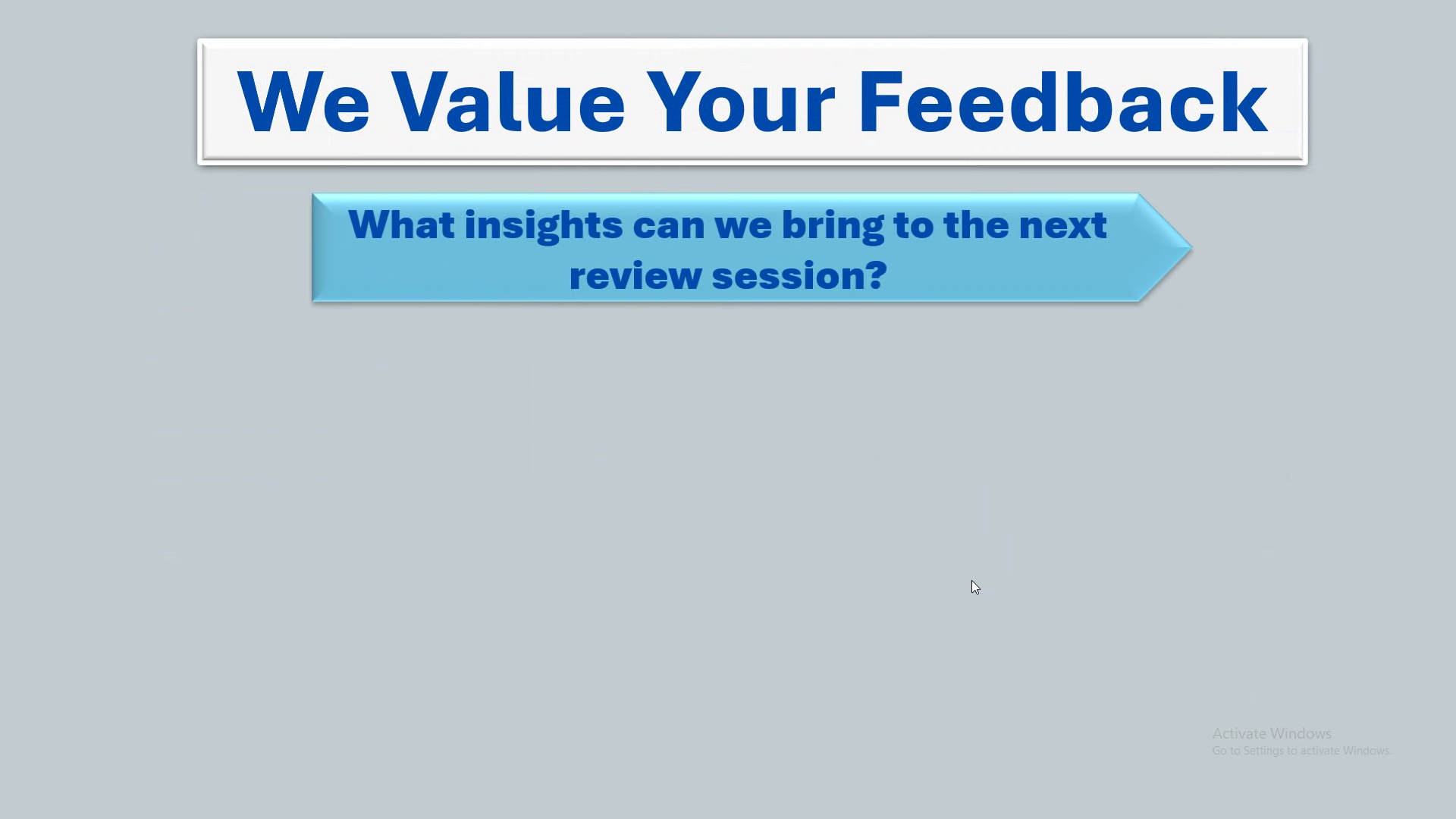 
key(ArrowRight)
 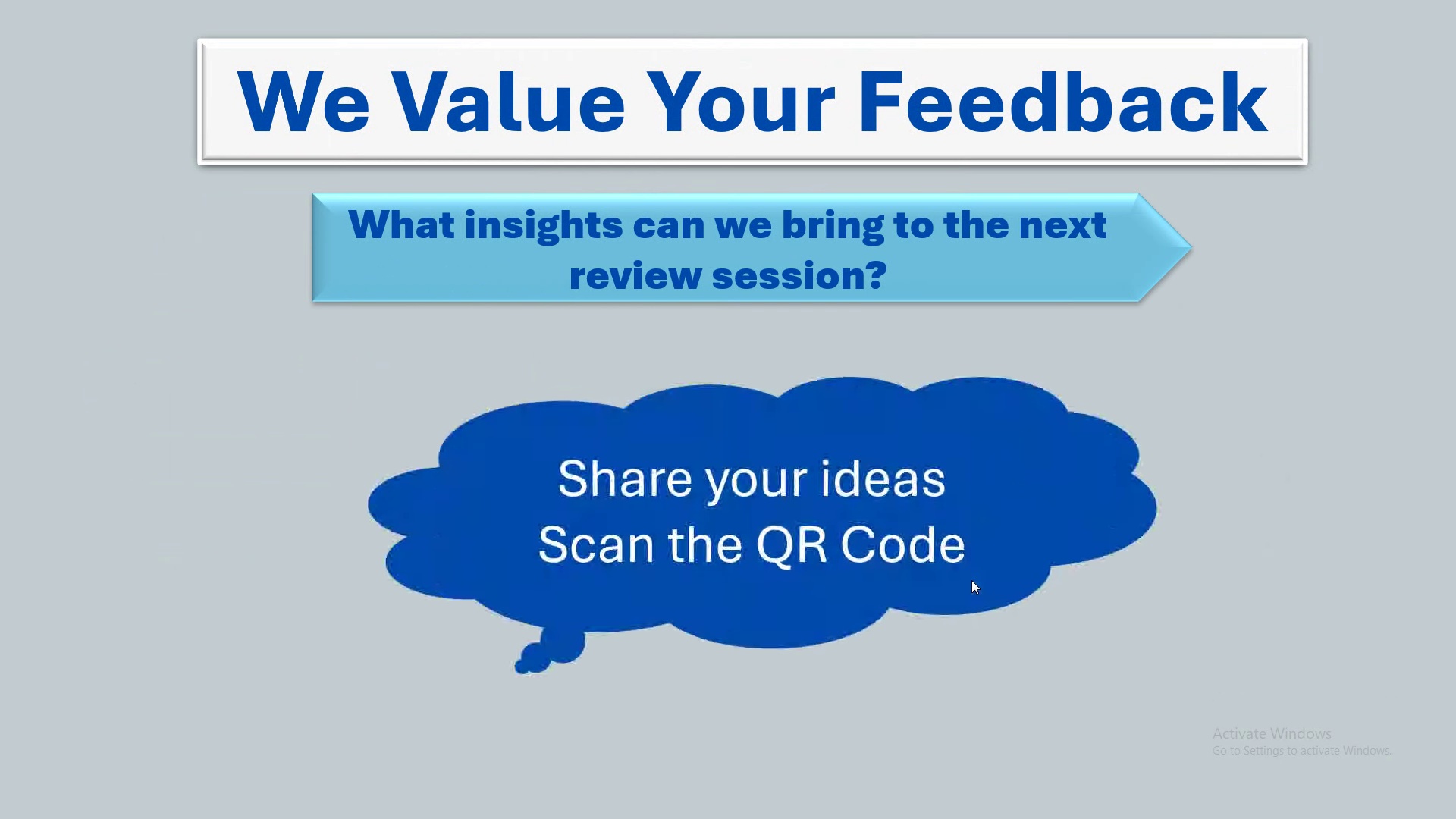 
key(ArrowRight)
 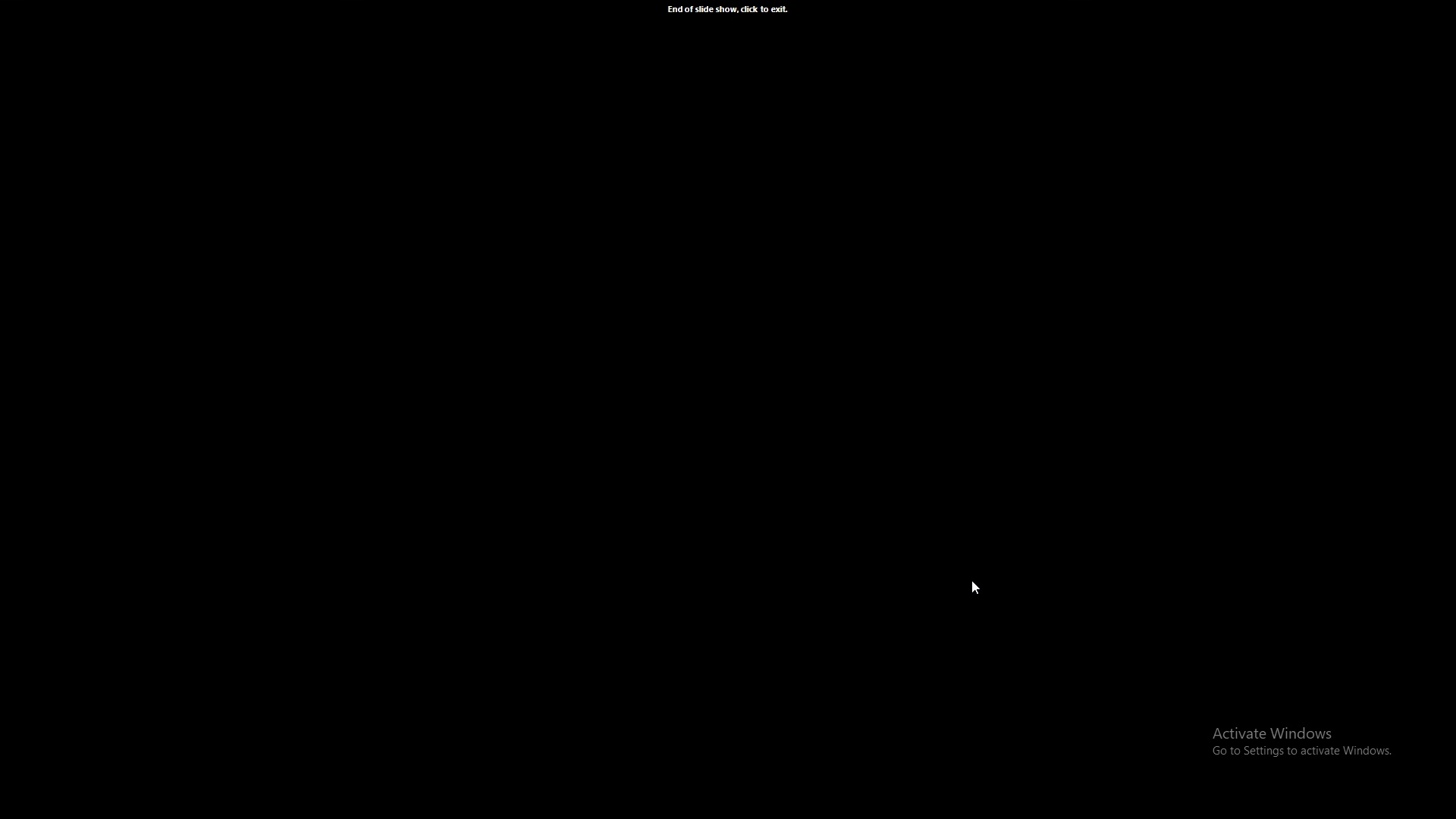 
key(ArrowRight)
 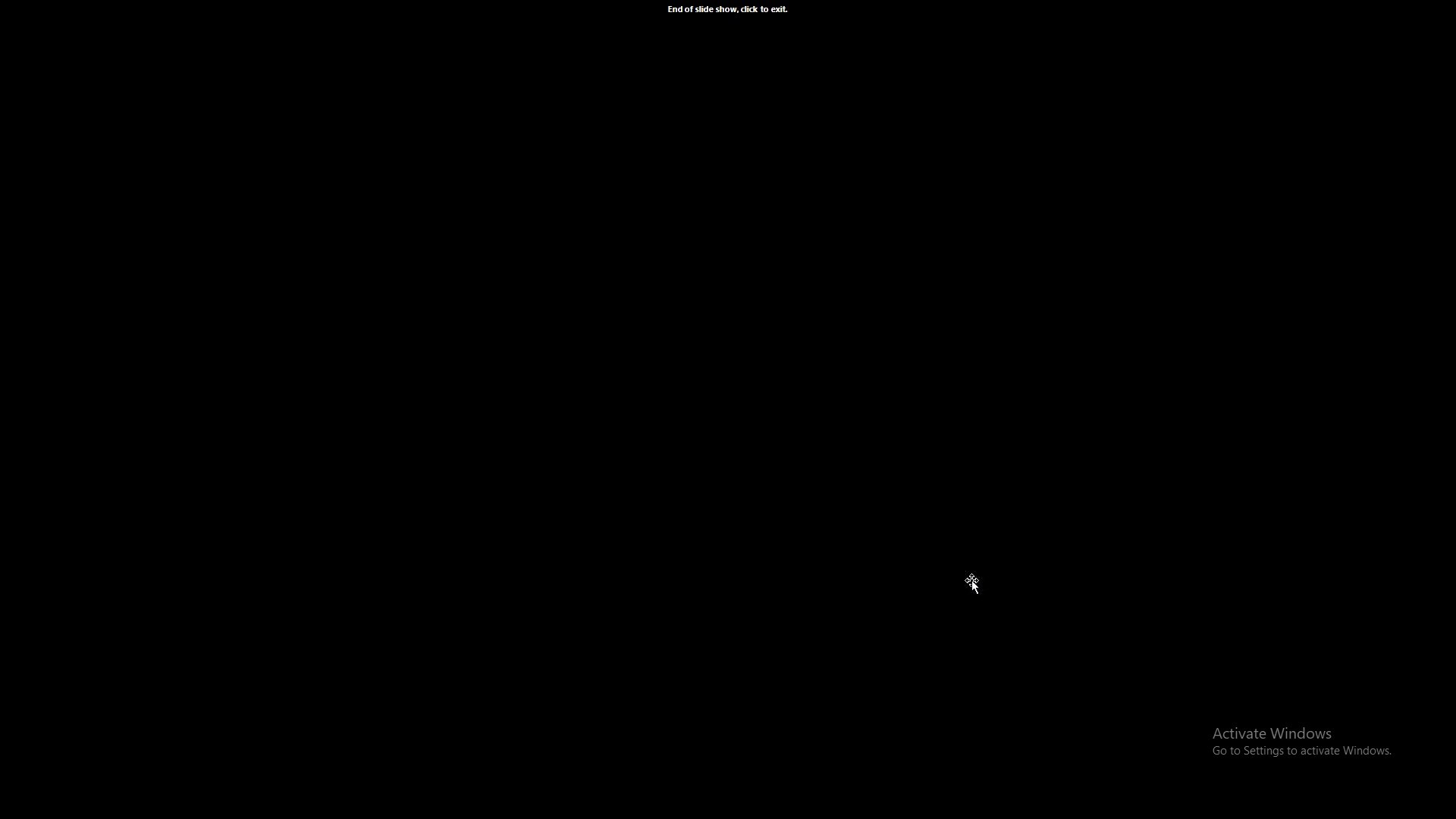 
key(ArrowRight)
 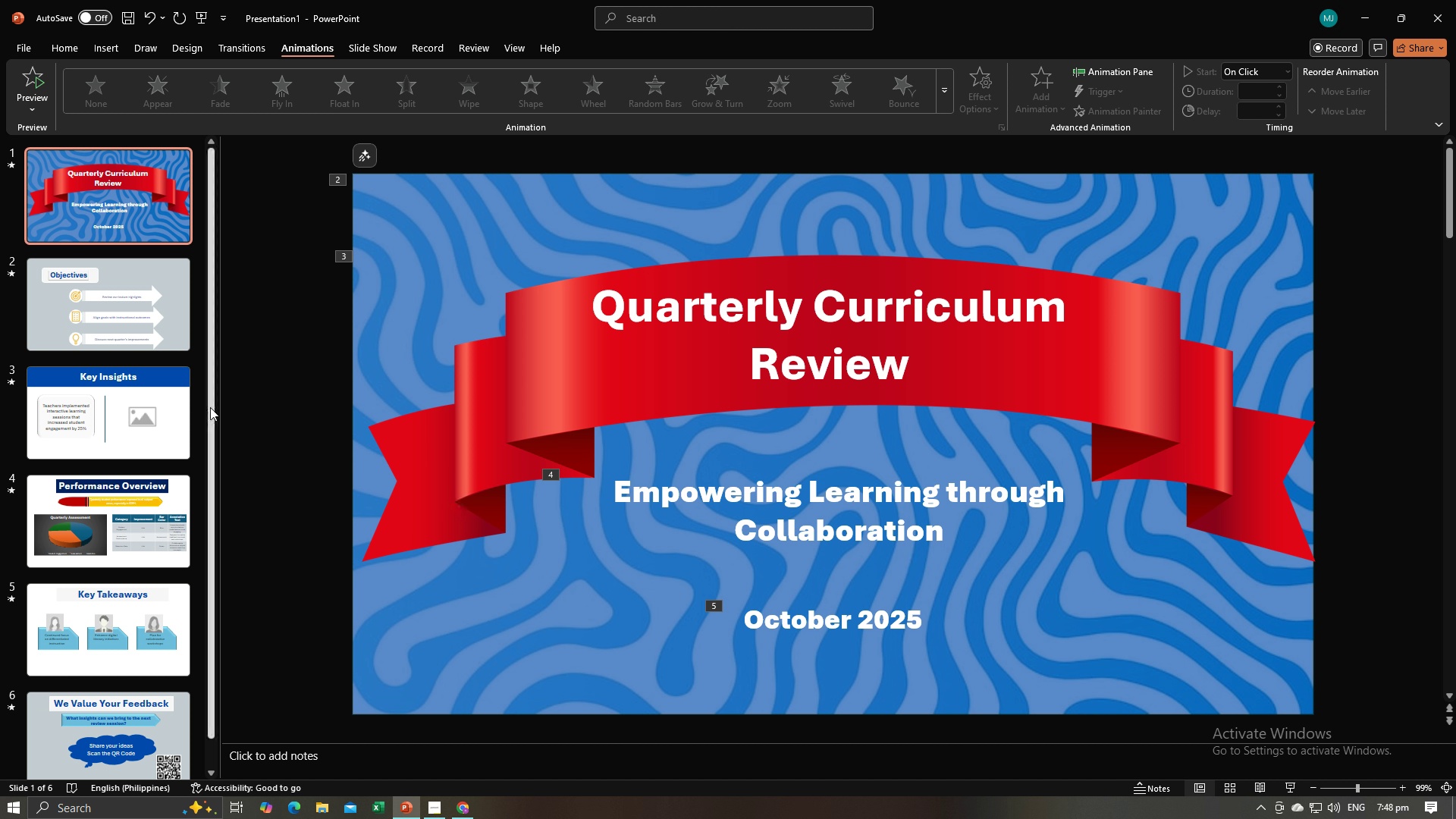 
left_click([165, 341])
 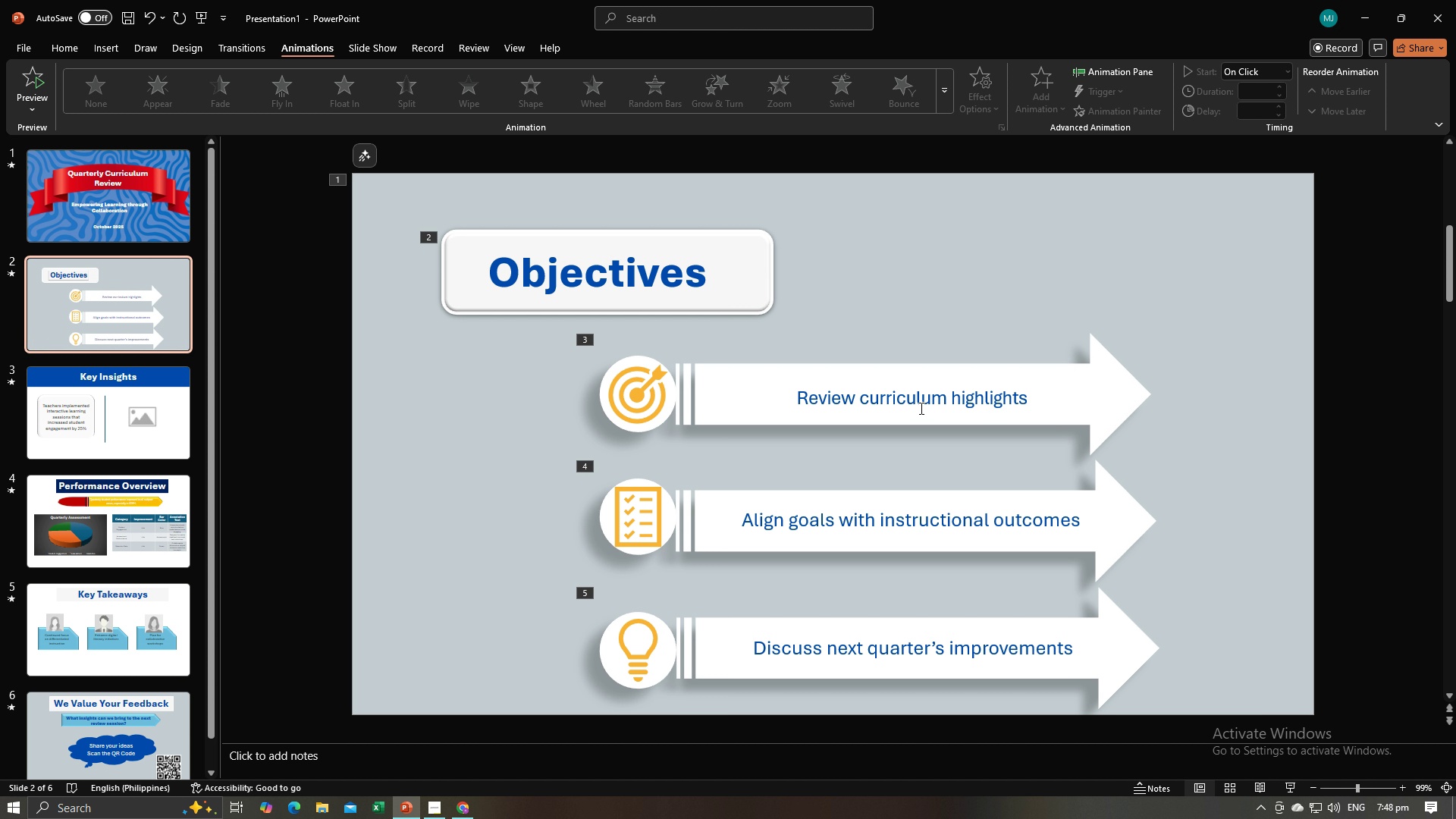 
left_click([922, 400])
 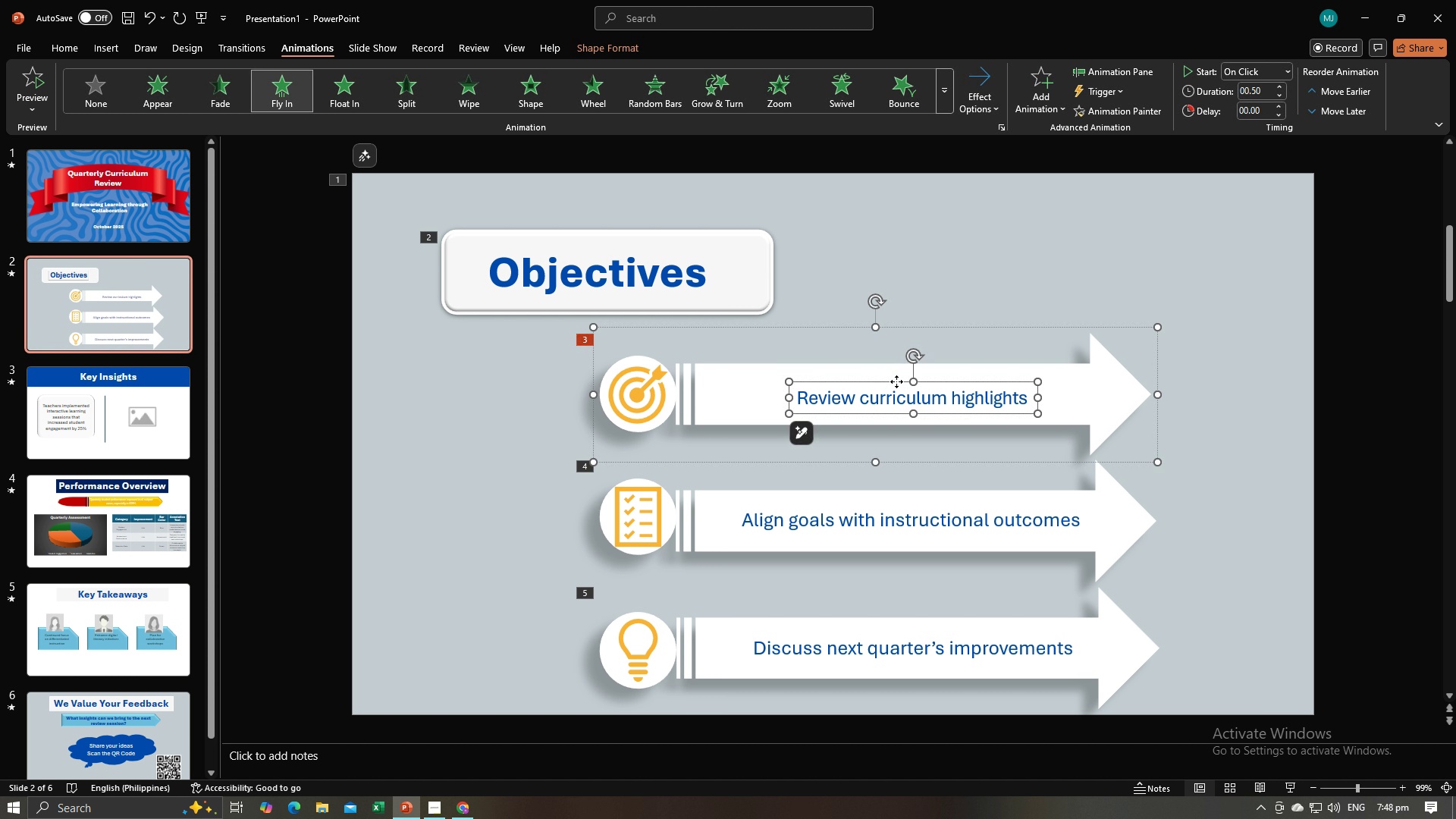 
left_click_drag(start_coordinate=[896, 381], to_coordinate=[893, 376])
 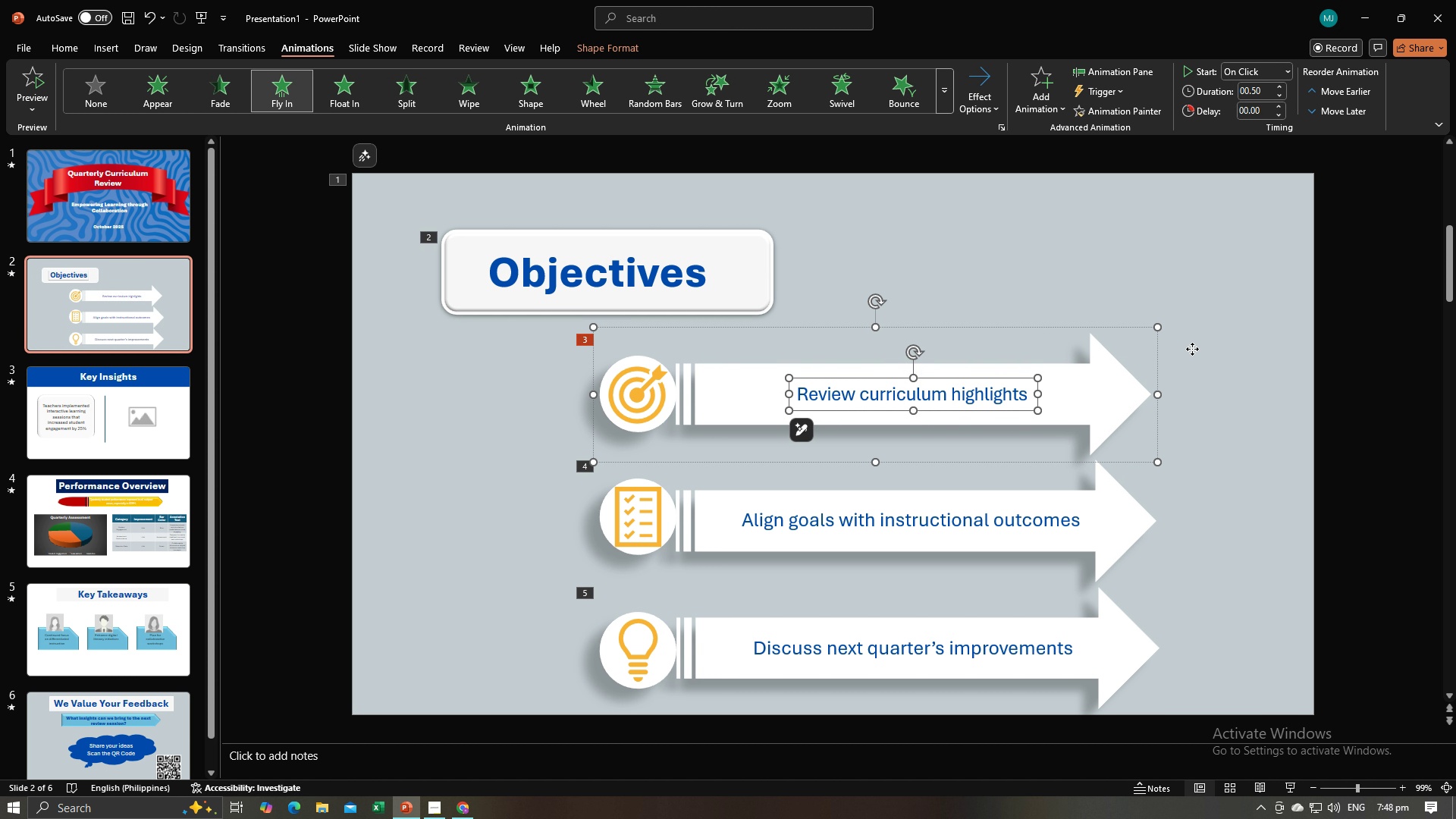 
left_click([1192, 349])
 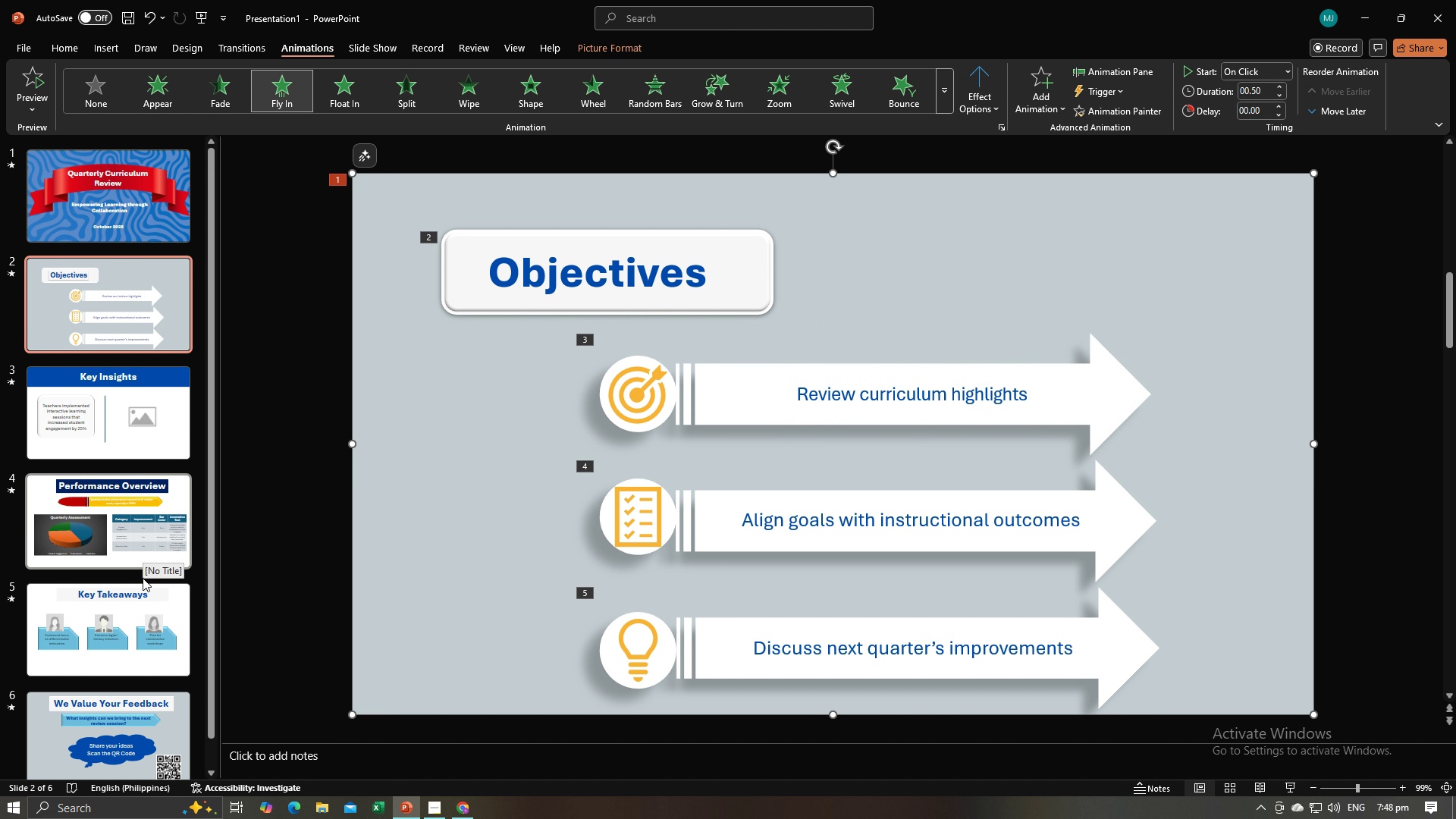 
left_click([148, 610])
 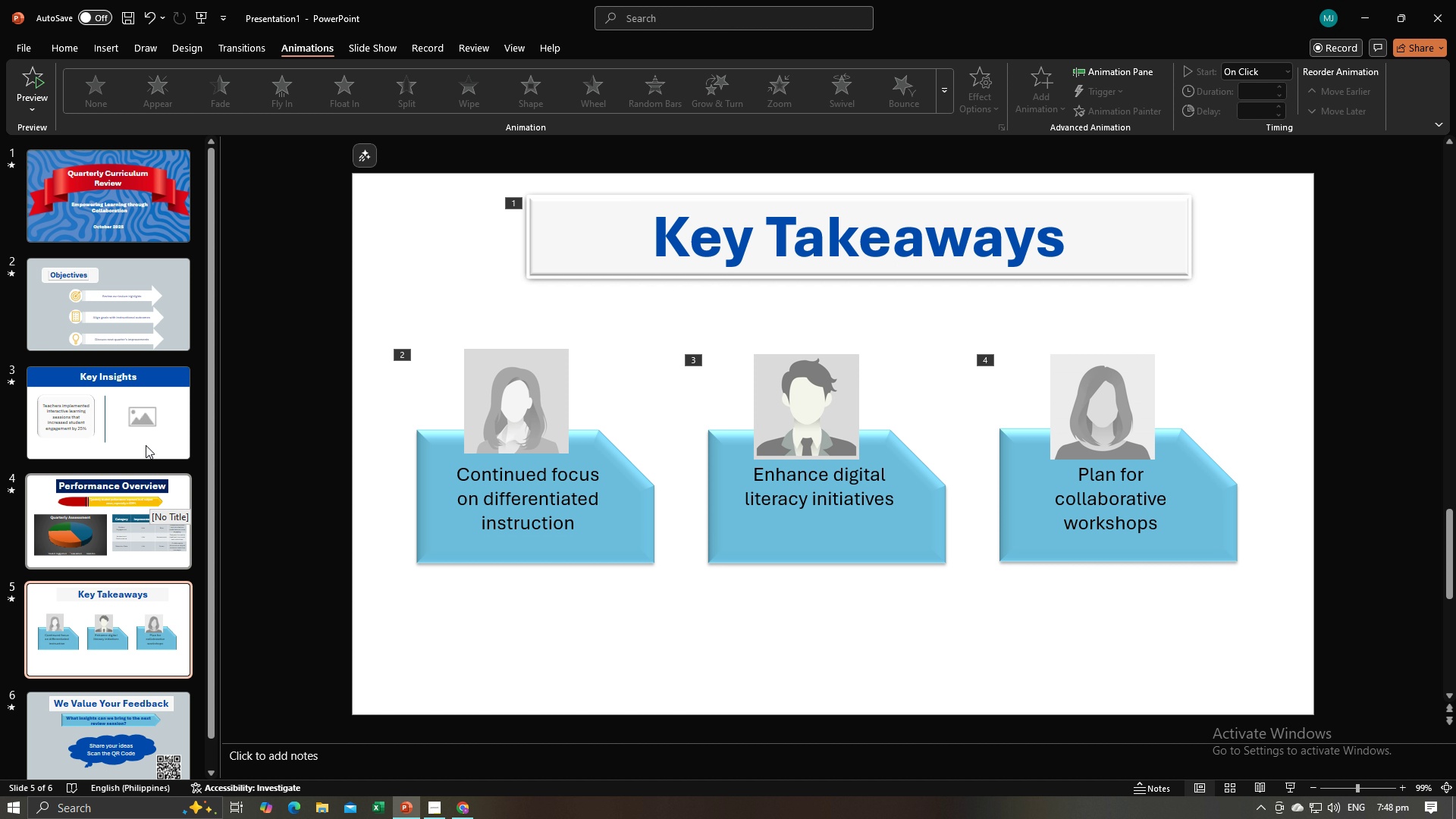 
left_click([144, 435])
 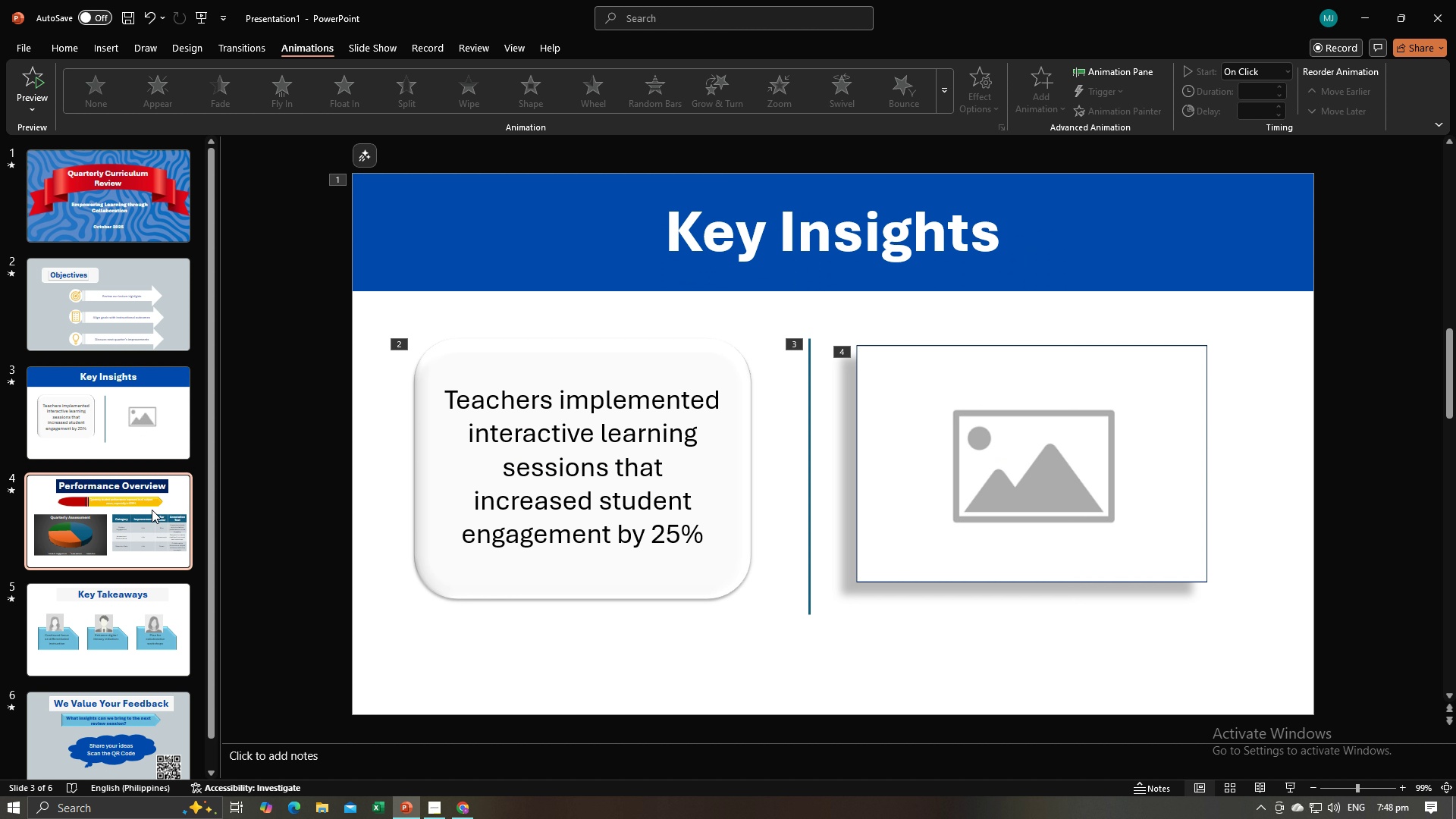 
left_click([152, 510])
 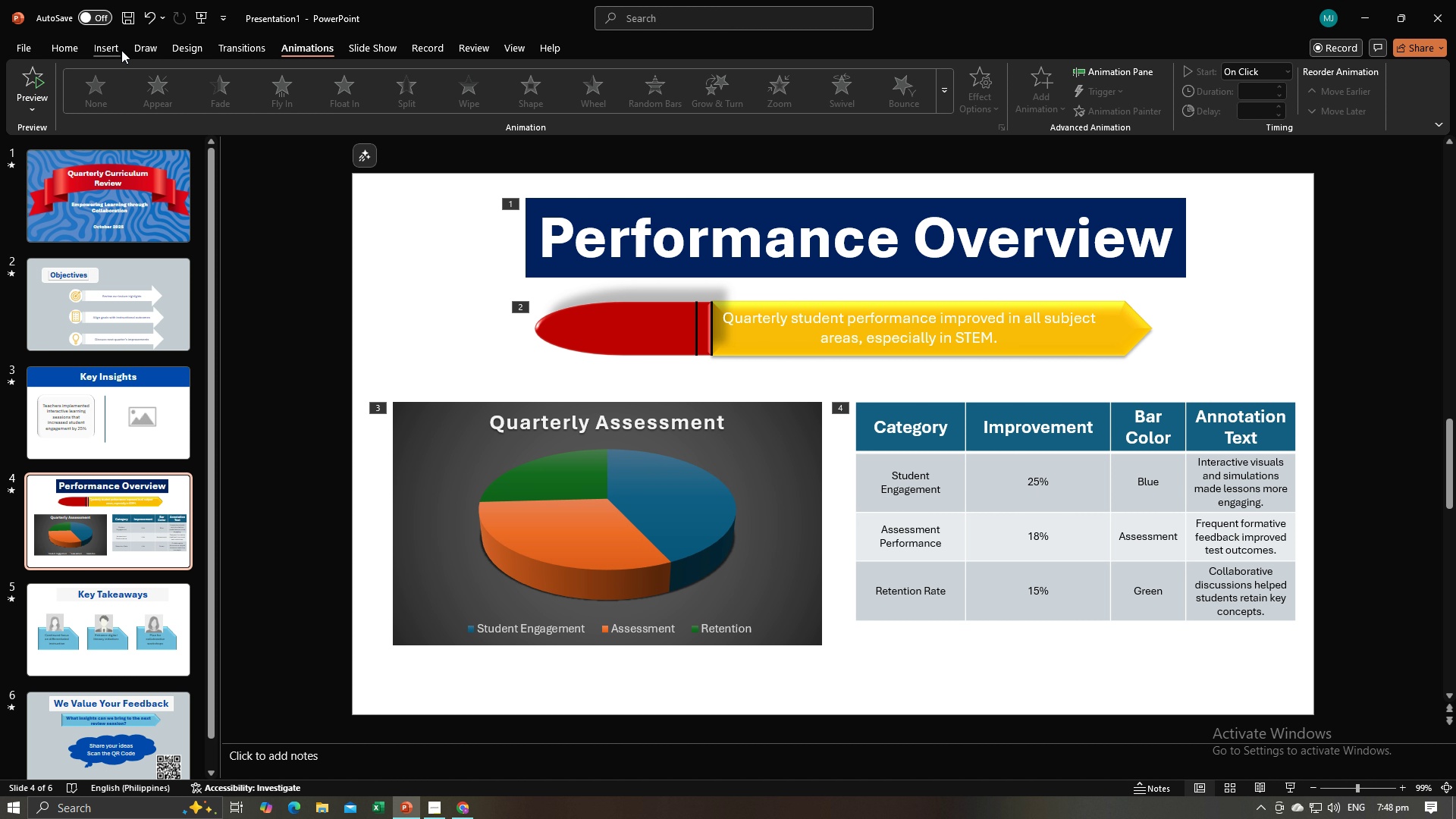 
wait(6.22)
 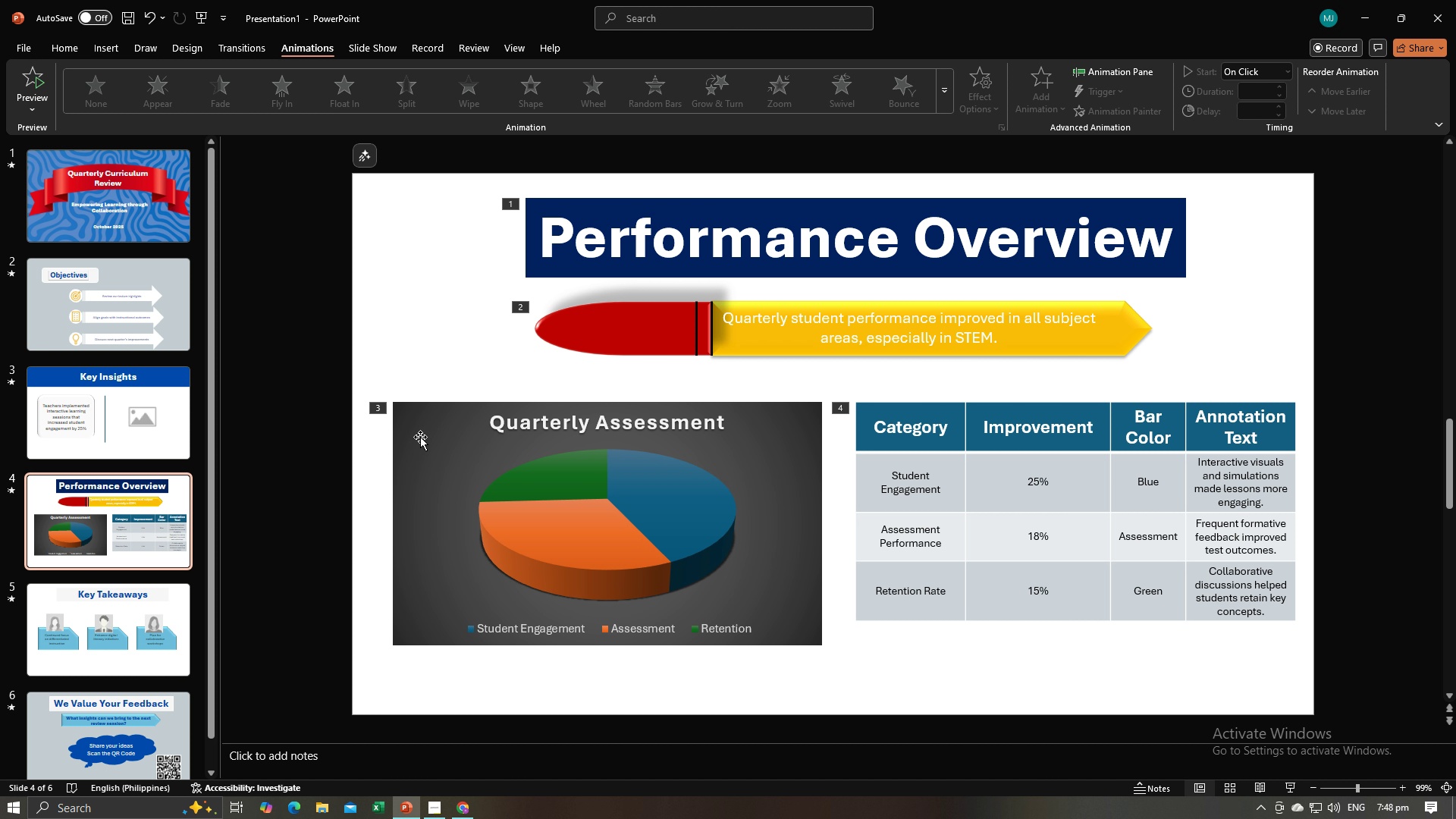 
left_click([96, 48])
 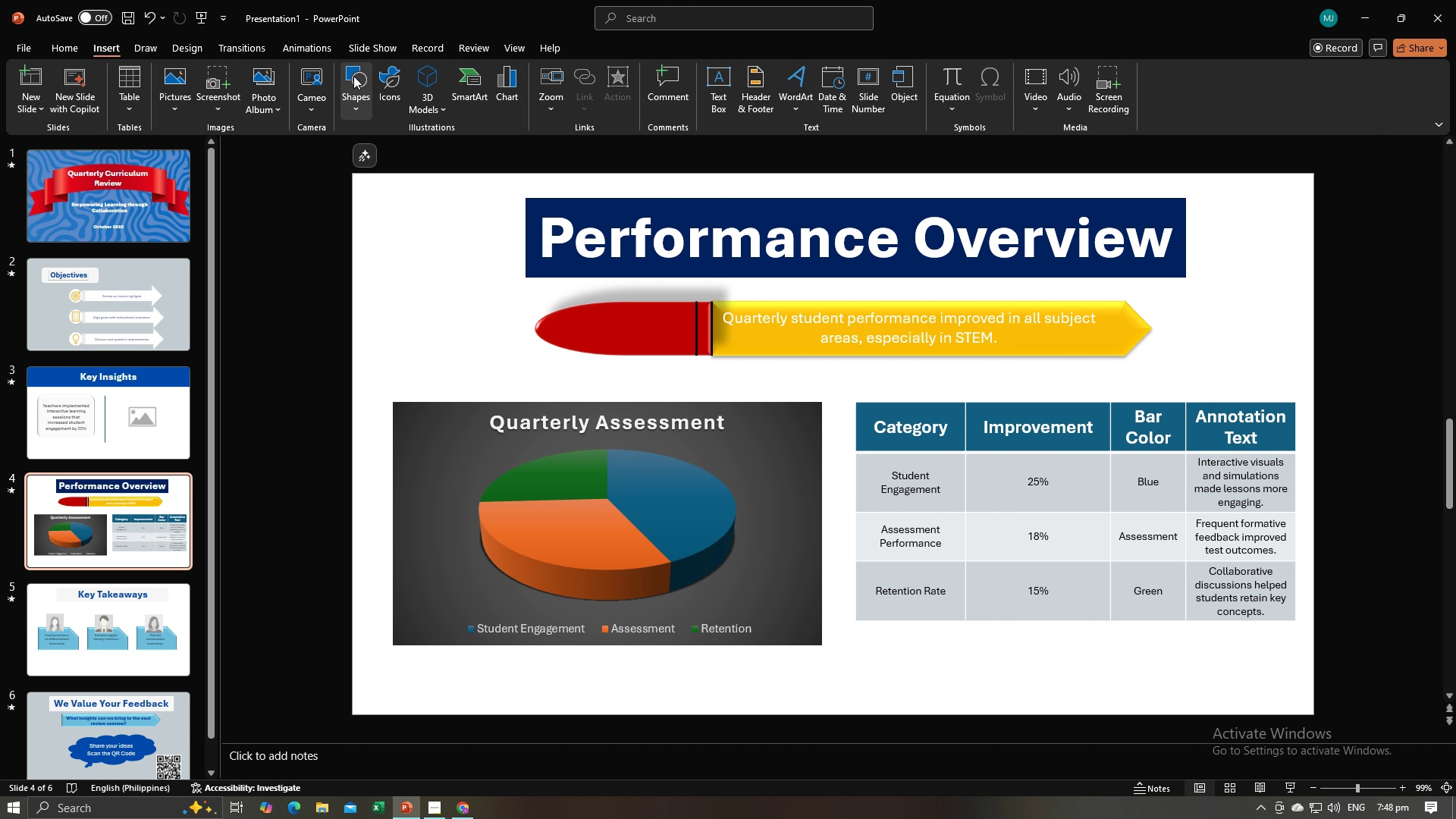 
left_click([353, 76])
 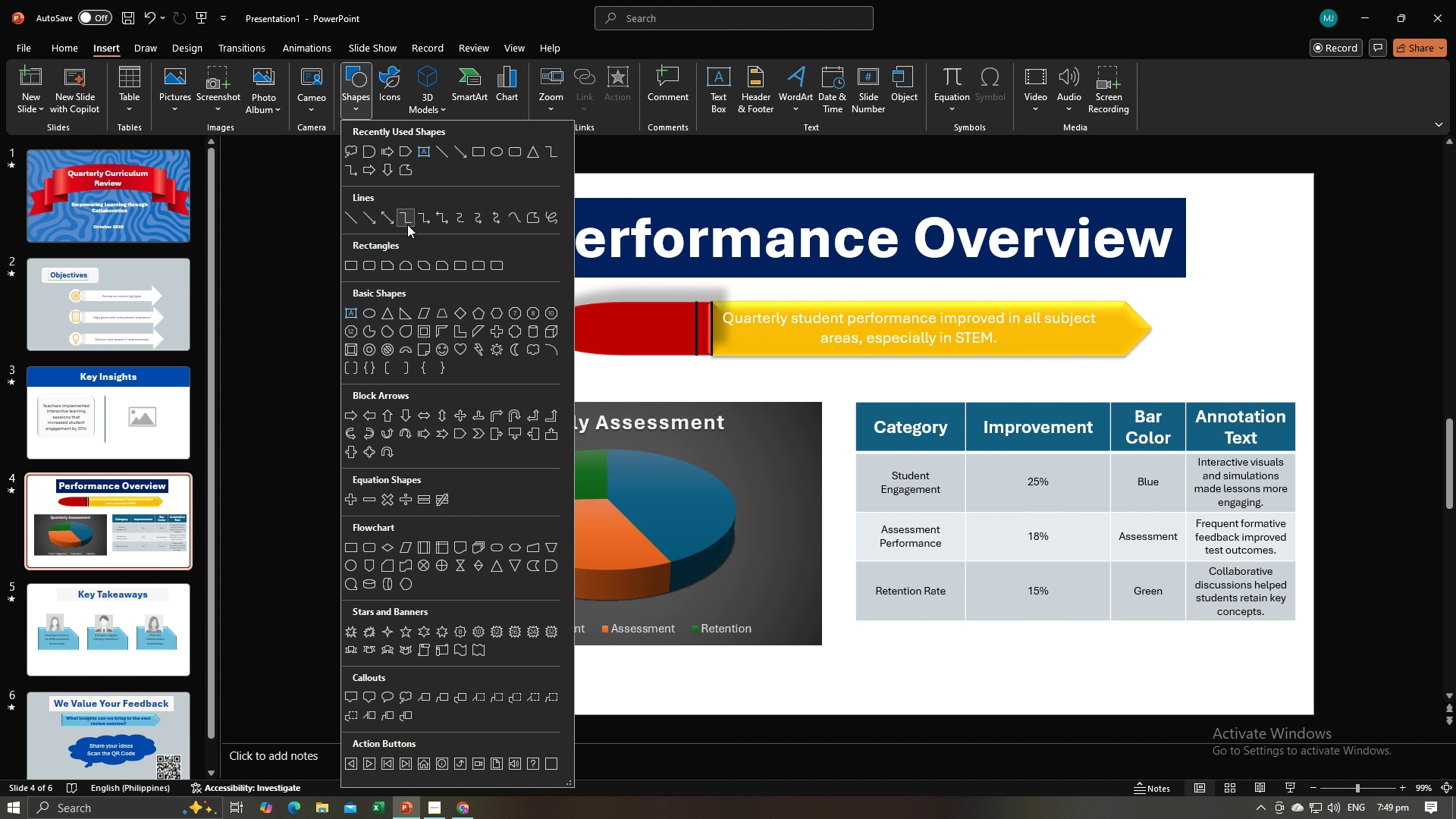 
left_click([395, 316])
 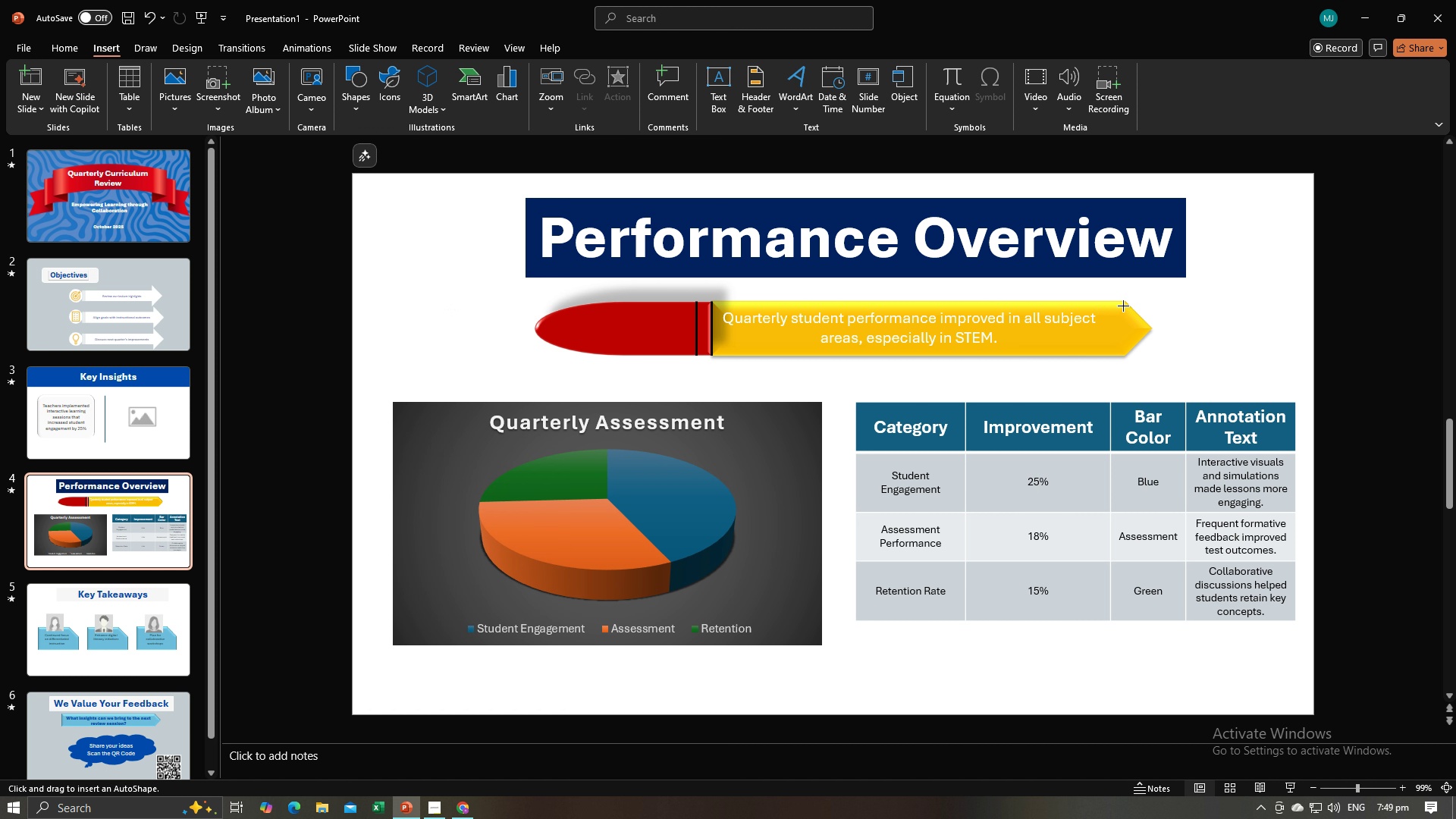 
left_click_drag(start_coordinate=[1123, 306], to_coordinate=[1177, 351])
 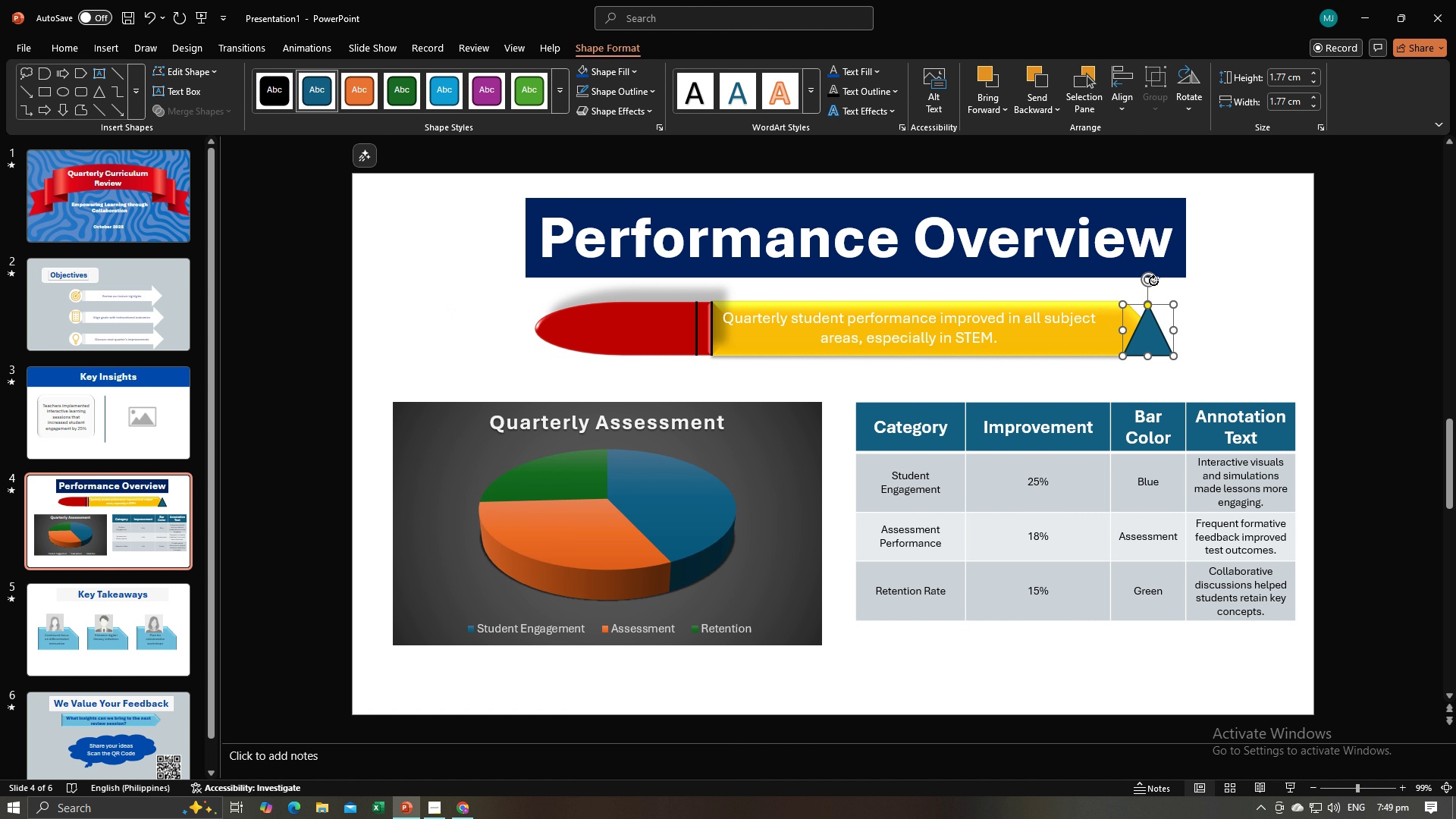 
left_click_drag(start_coordinate=[1150, 284], to_coordinate=[1175, 331])
 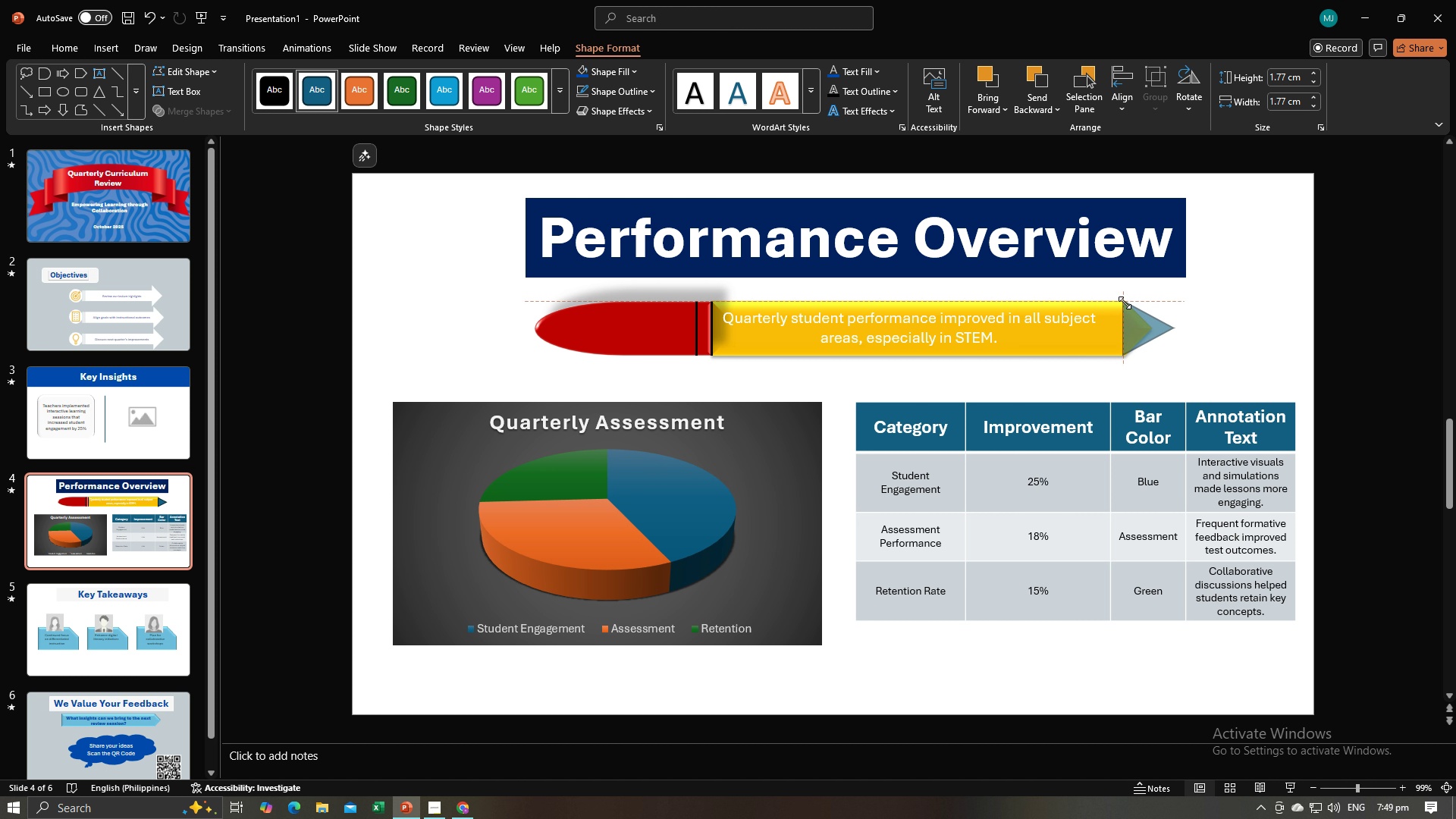 
wait(10.76)
 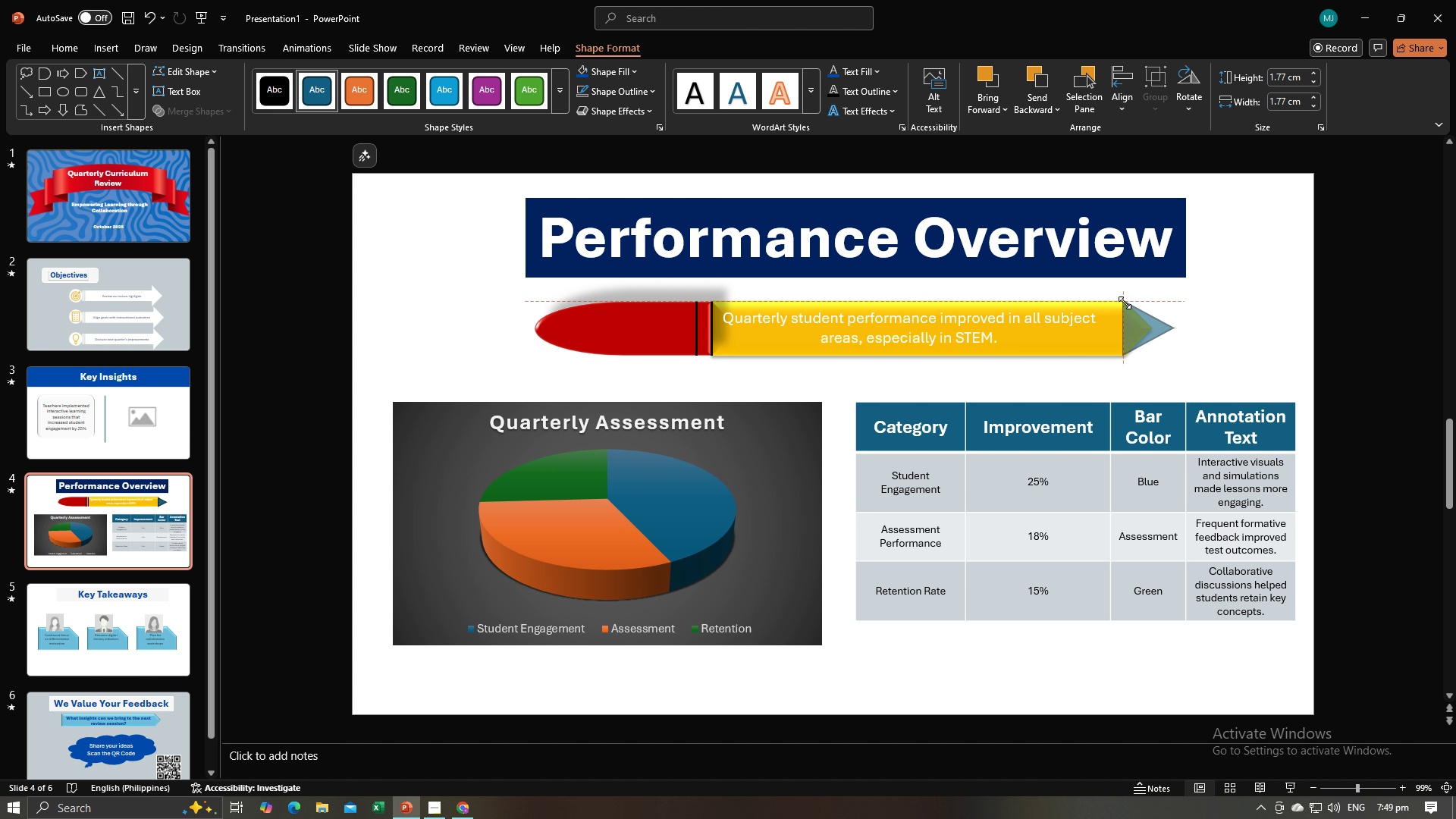 
left_click_drag(start_coordinate=[1174, 327], to_coordinate=[1151, 328])
 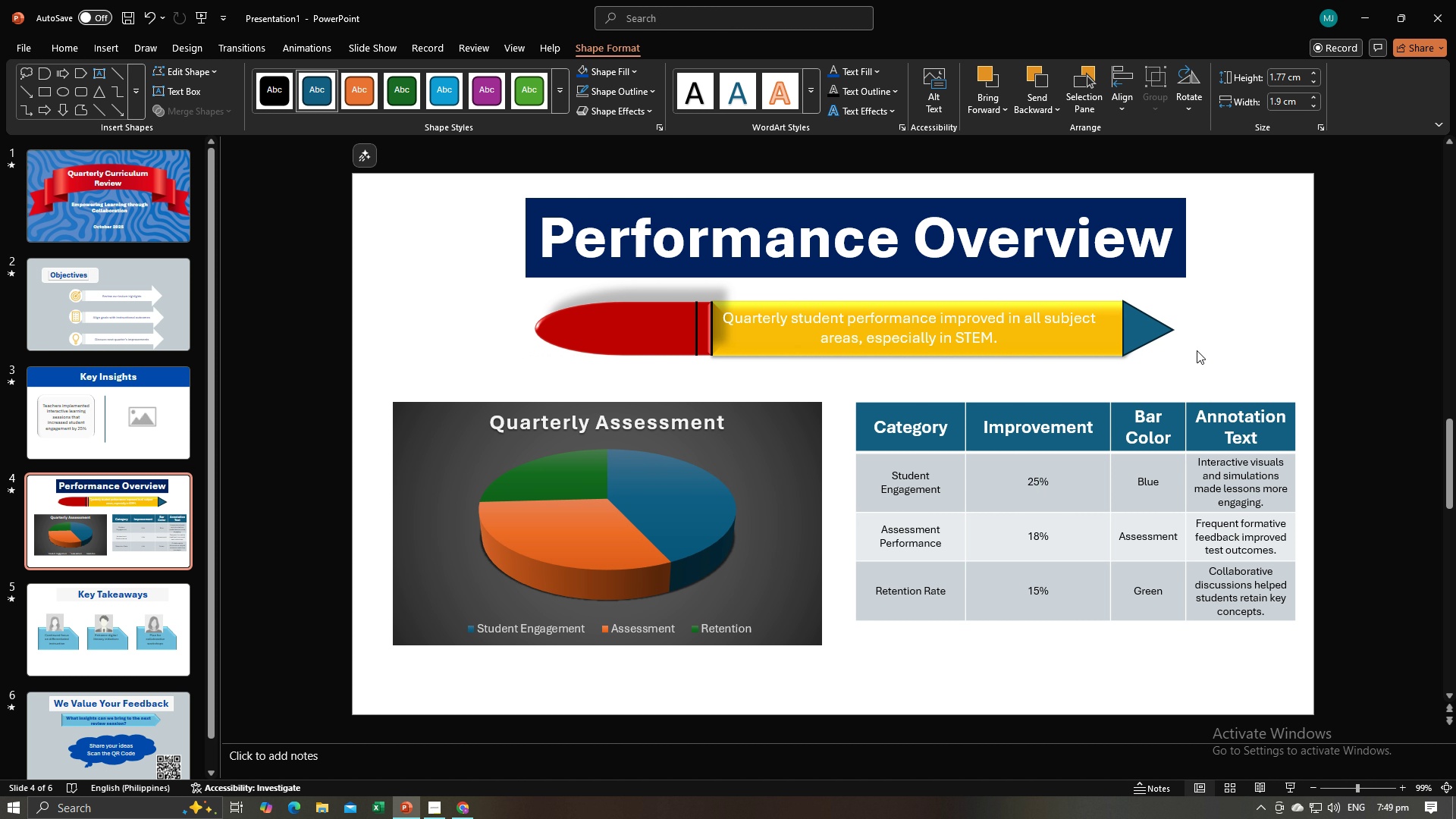 
left_click([1197, 350])
 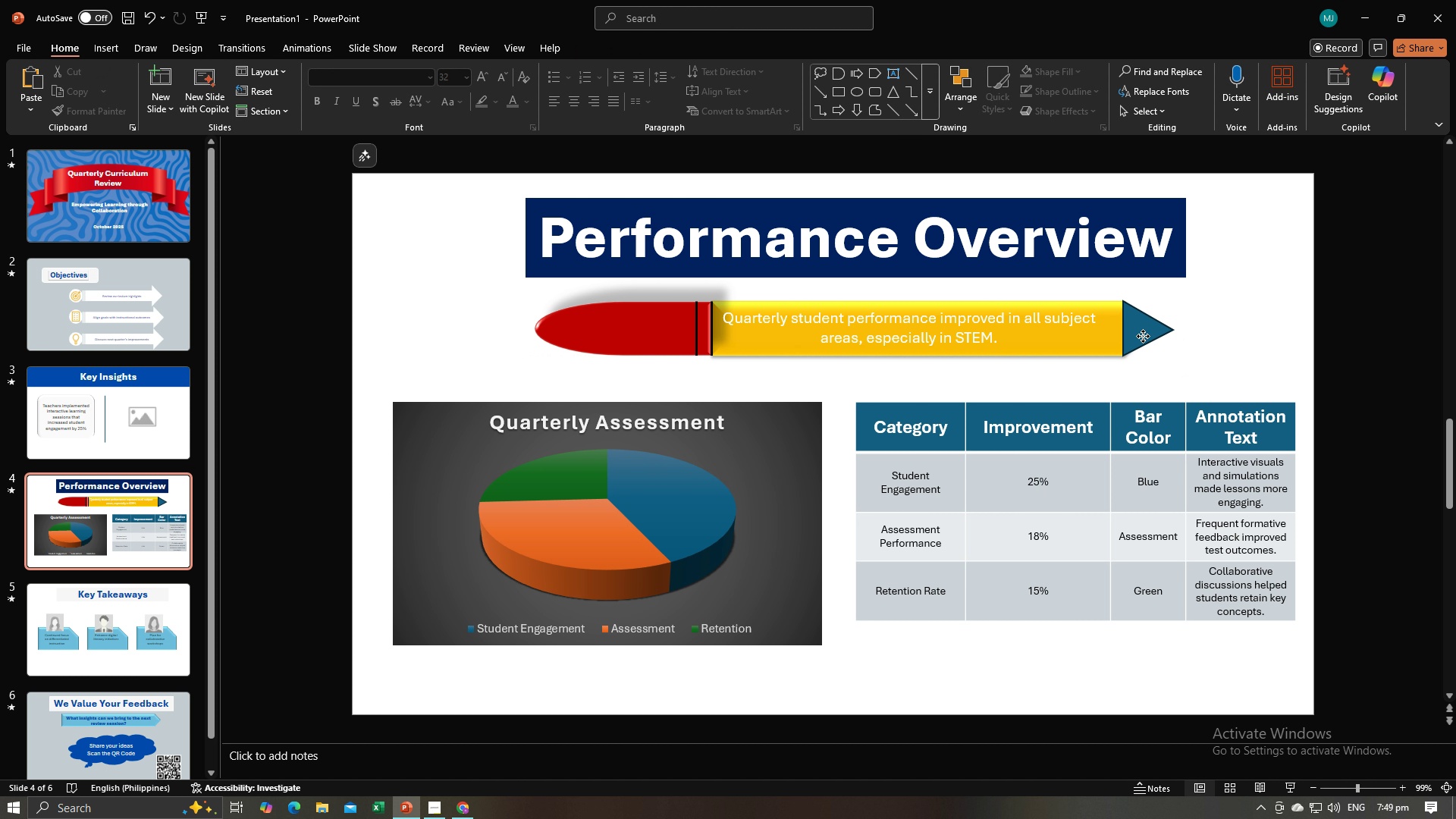 
left_click([1143, 336])
 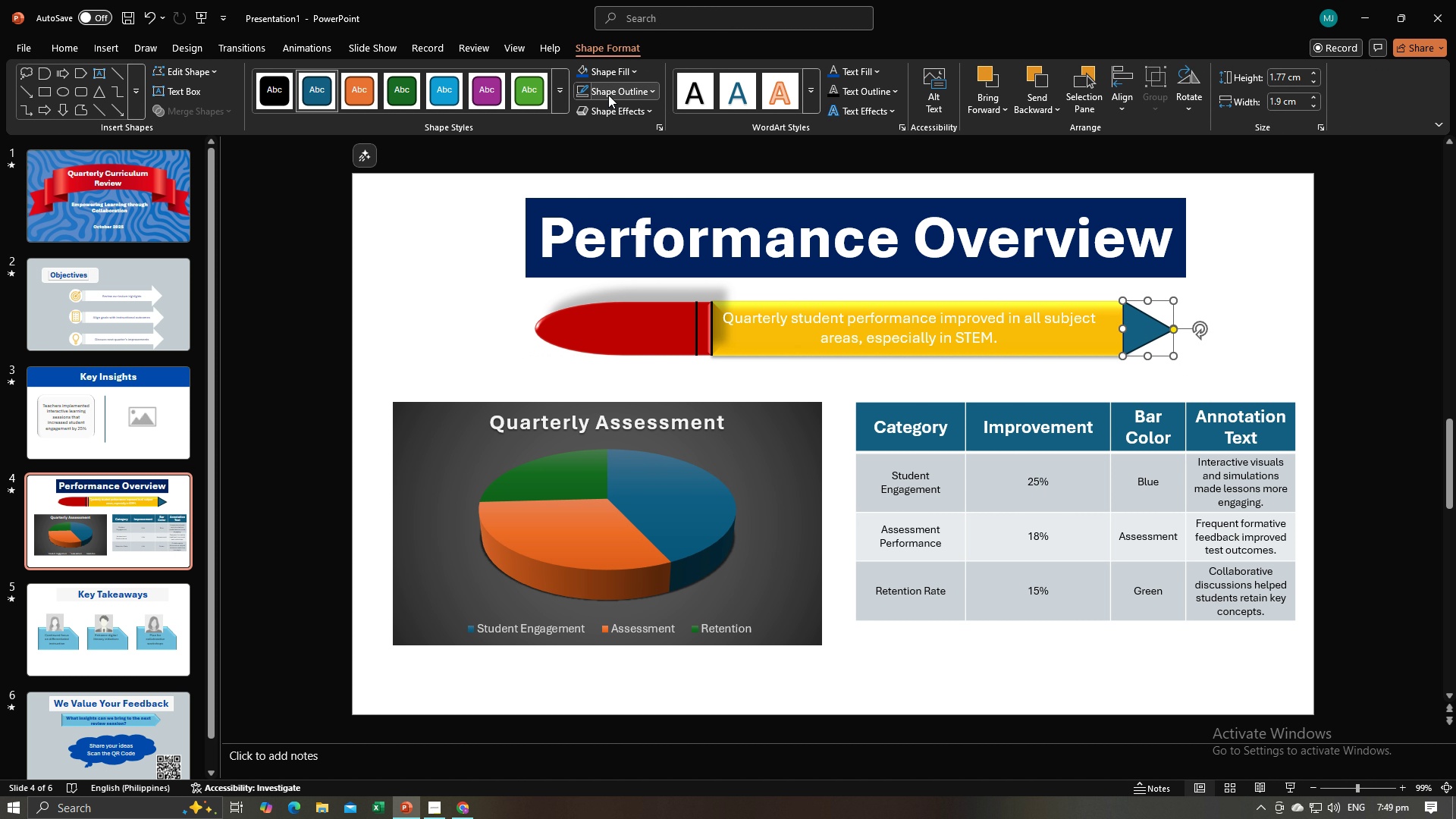 
left_click([613, 109])
 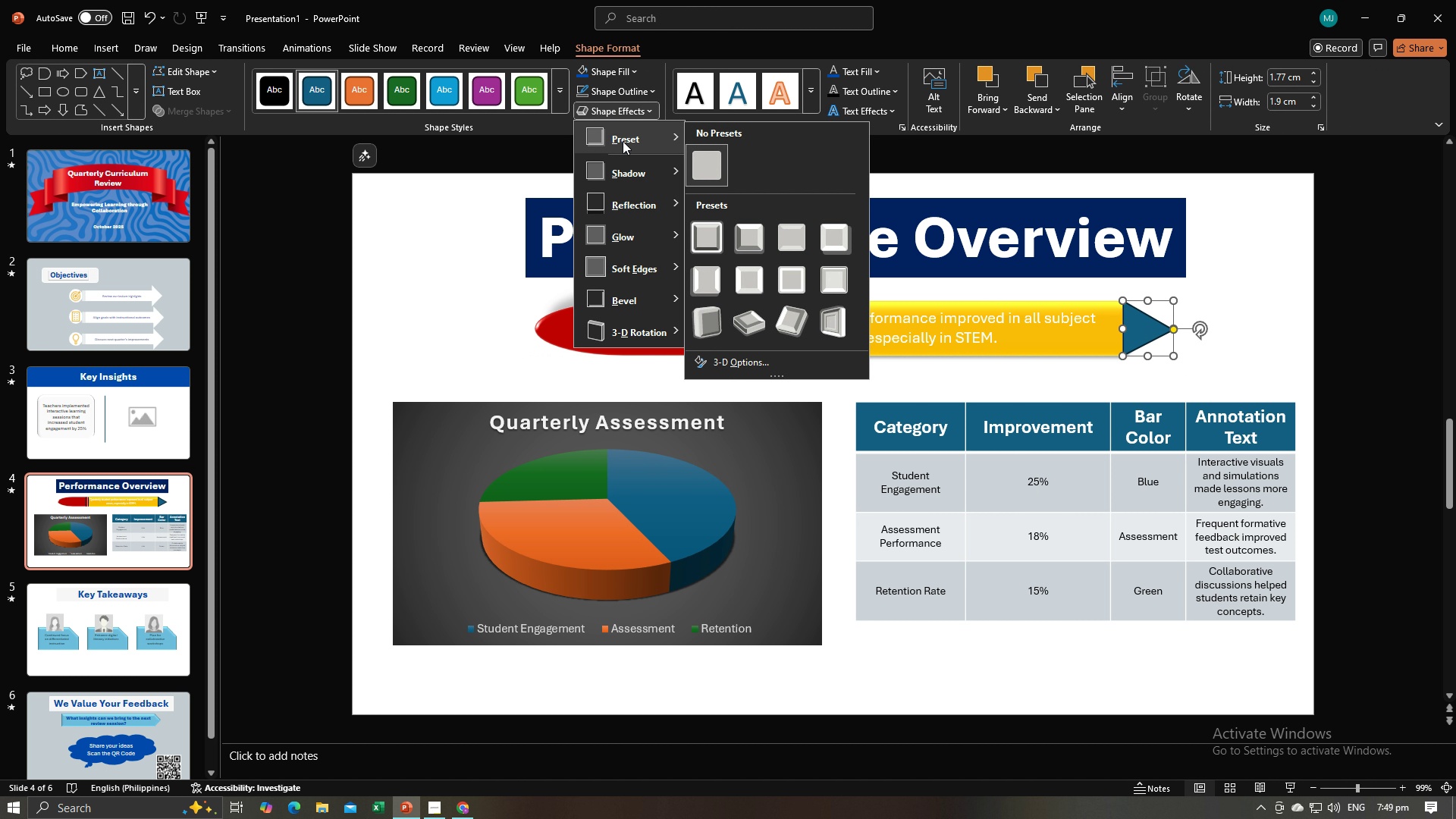 
left_click([623, 141])
 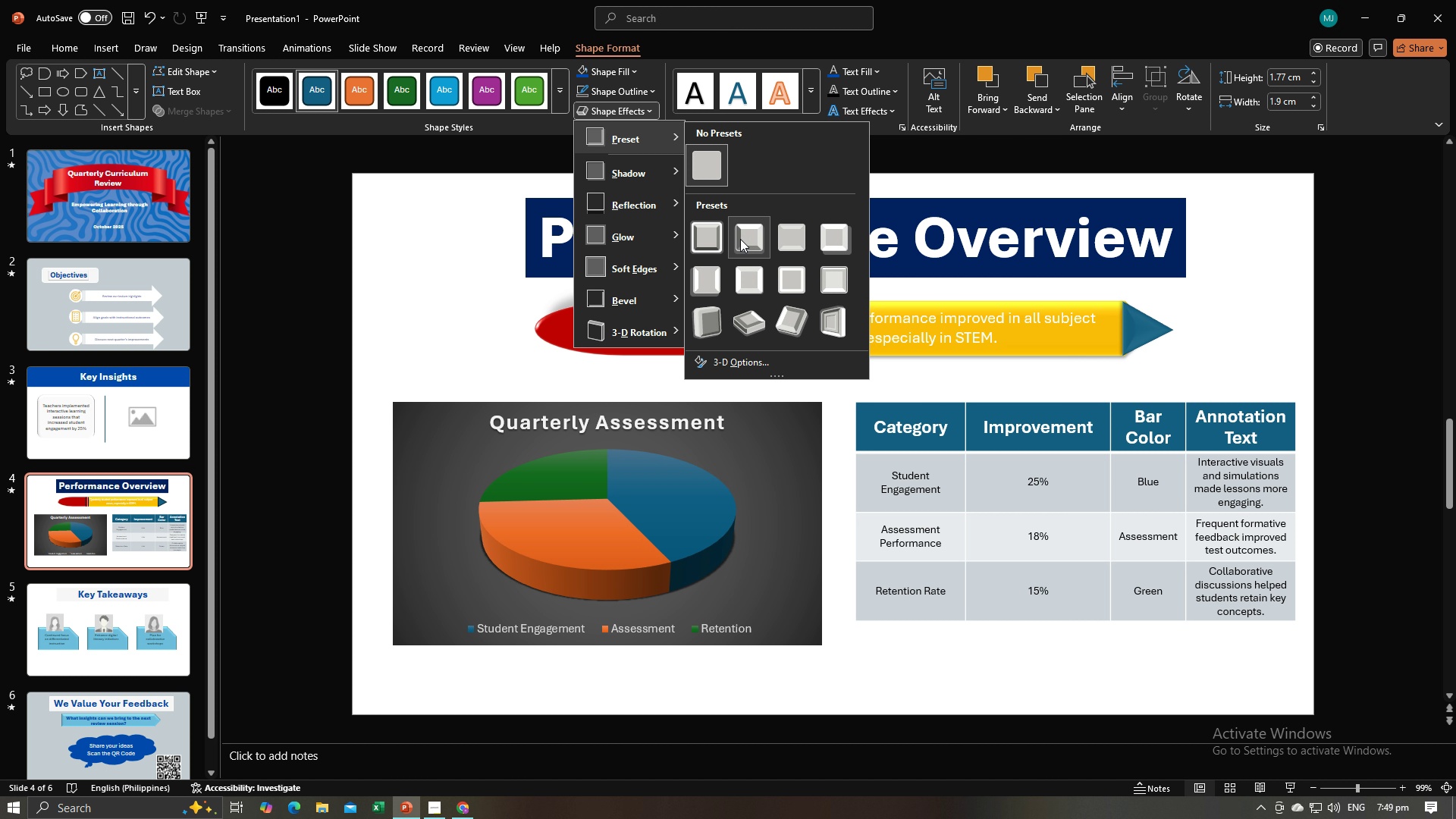 
mouse_move([732, 251])
 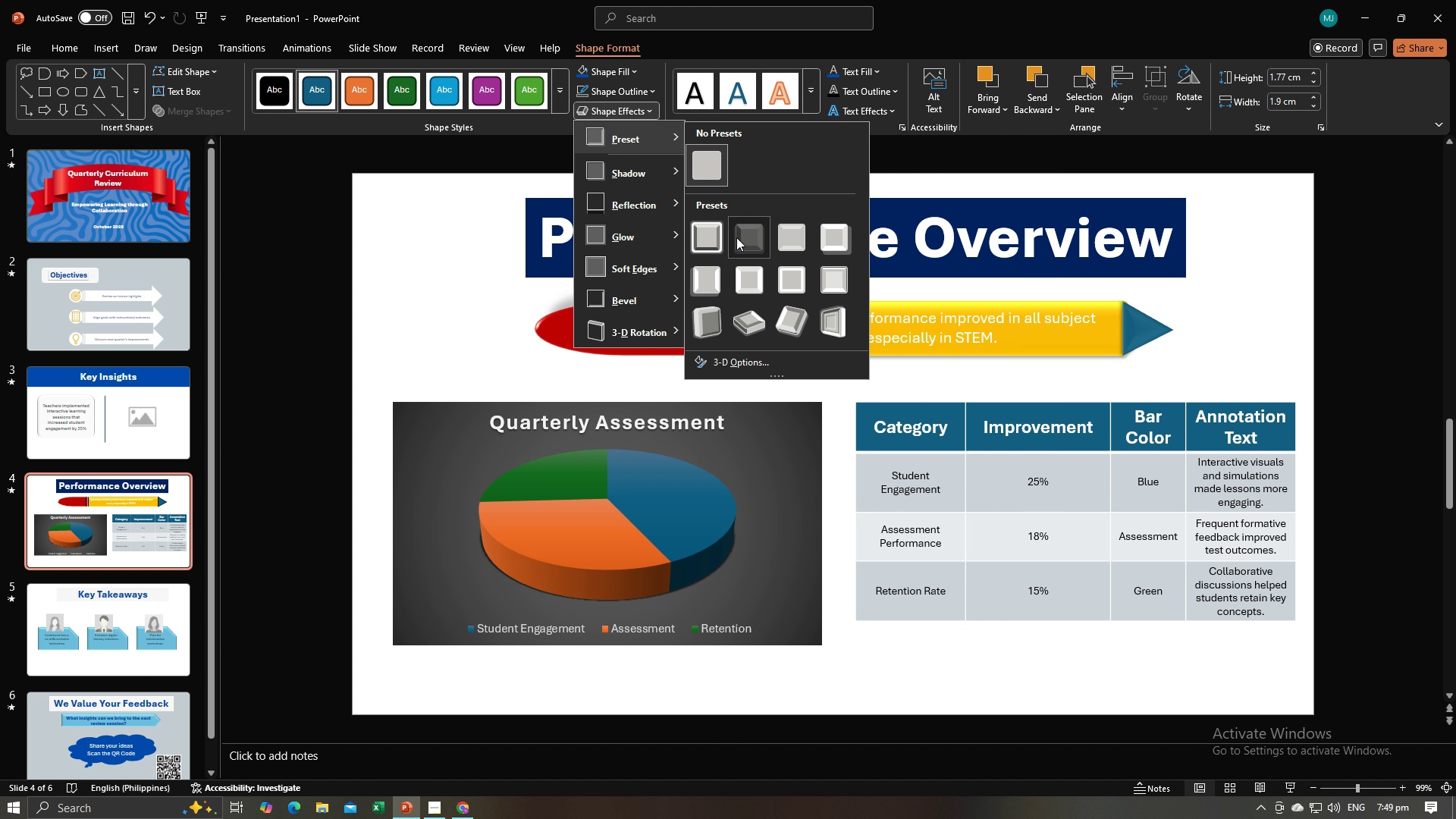 
left_click([736, 237])
 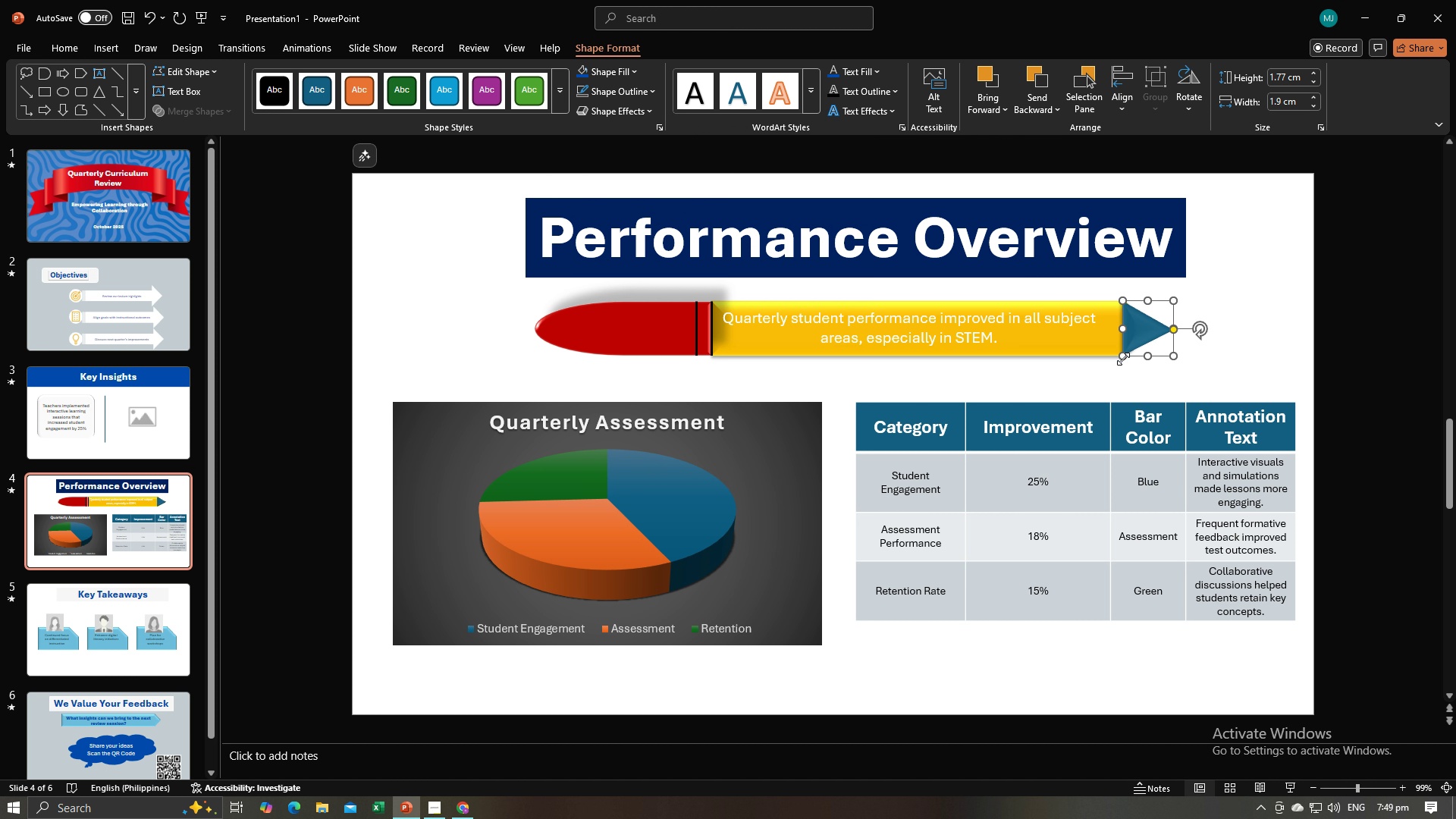 
left_click_drag(start_coordinate=[1122, 358], to_coordinate=[1123, 362])
 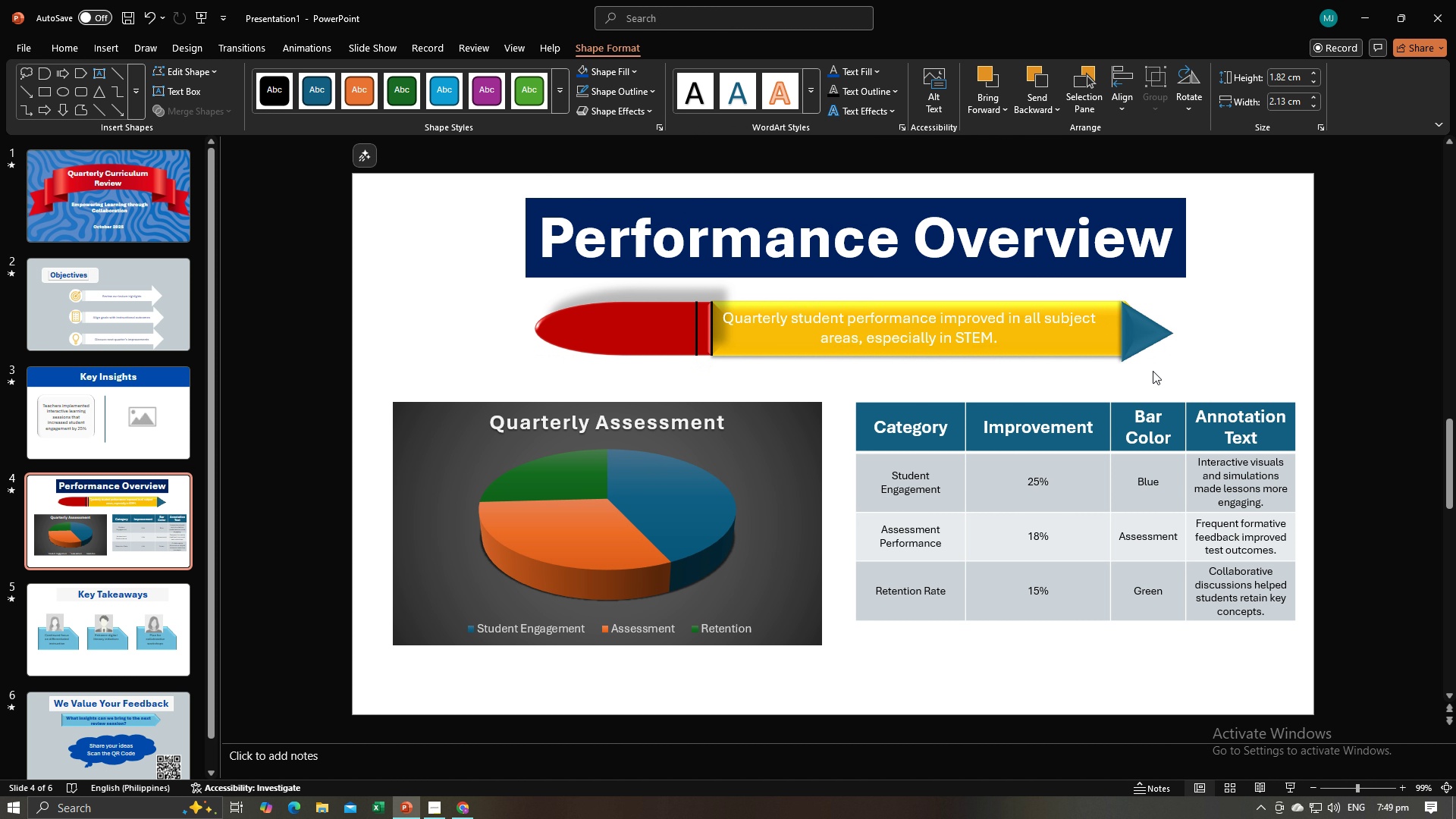 
left_click([1153, 371])
 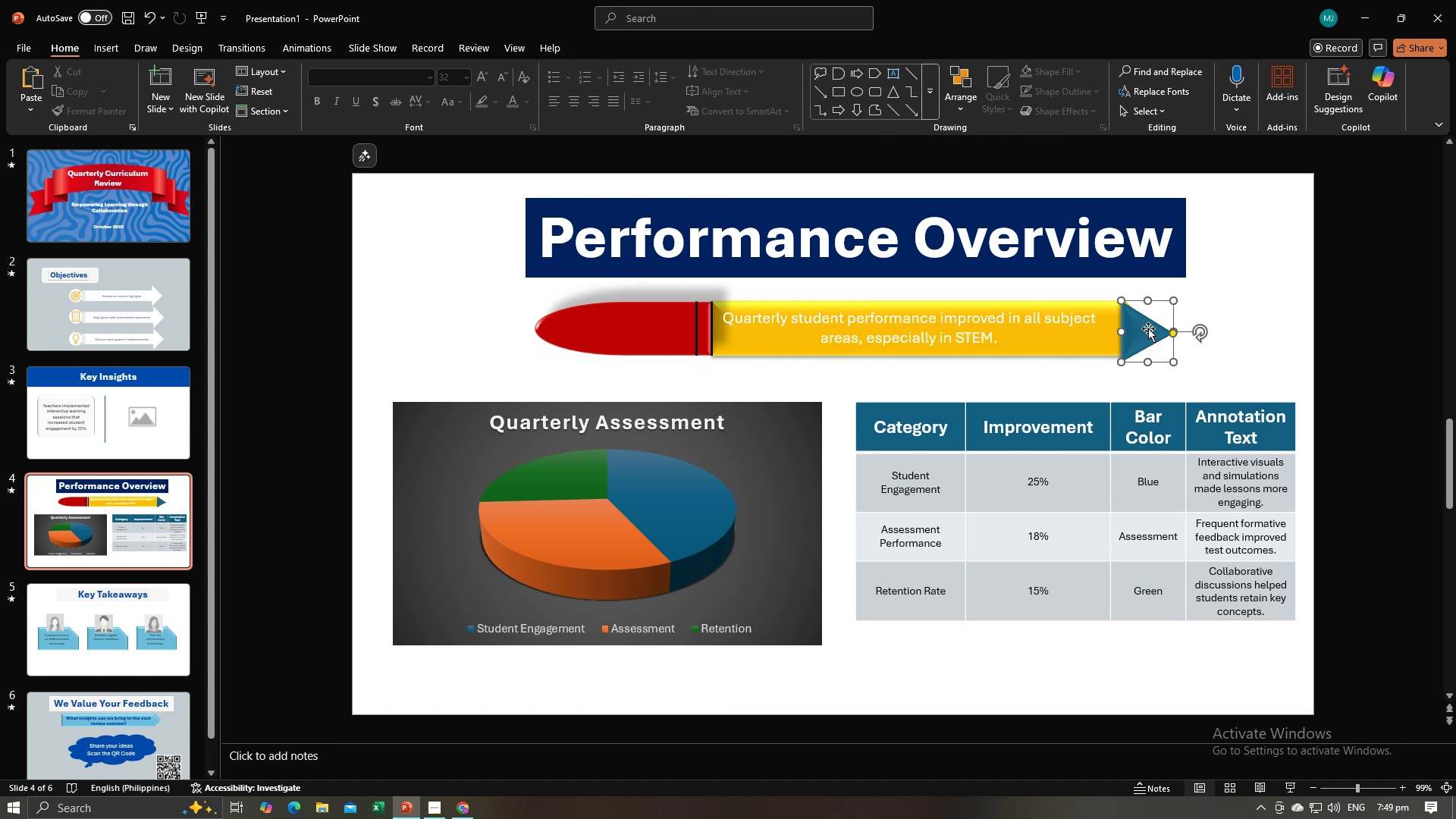 
left_click([1148, 328])
 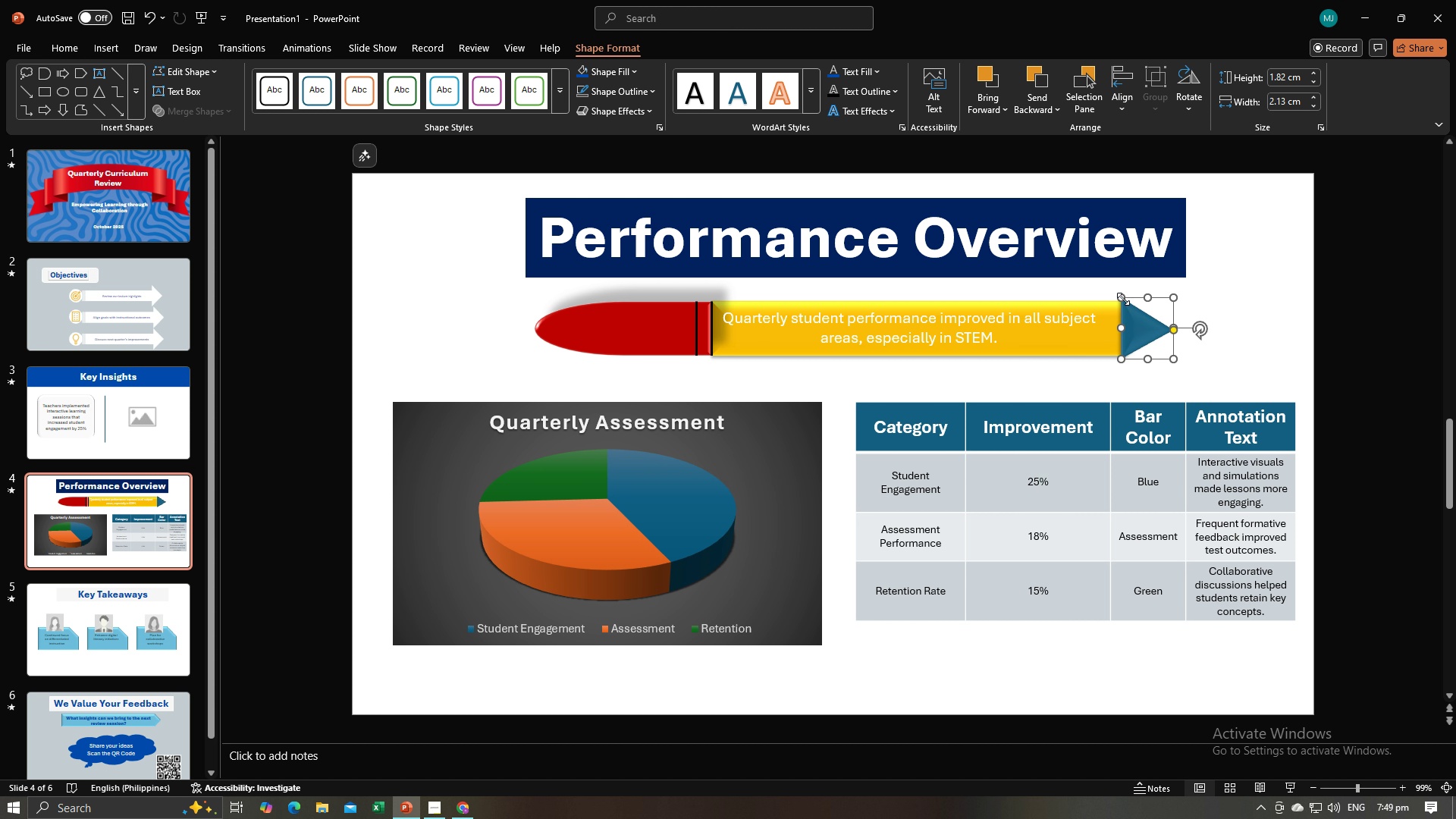 
left_click_drag(start_coordinate=[1122, 299], to_coordinate=[1122, 303])
 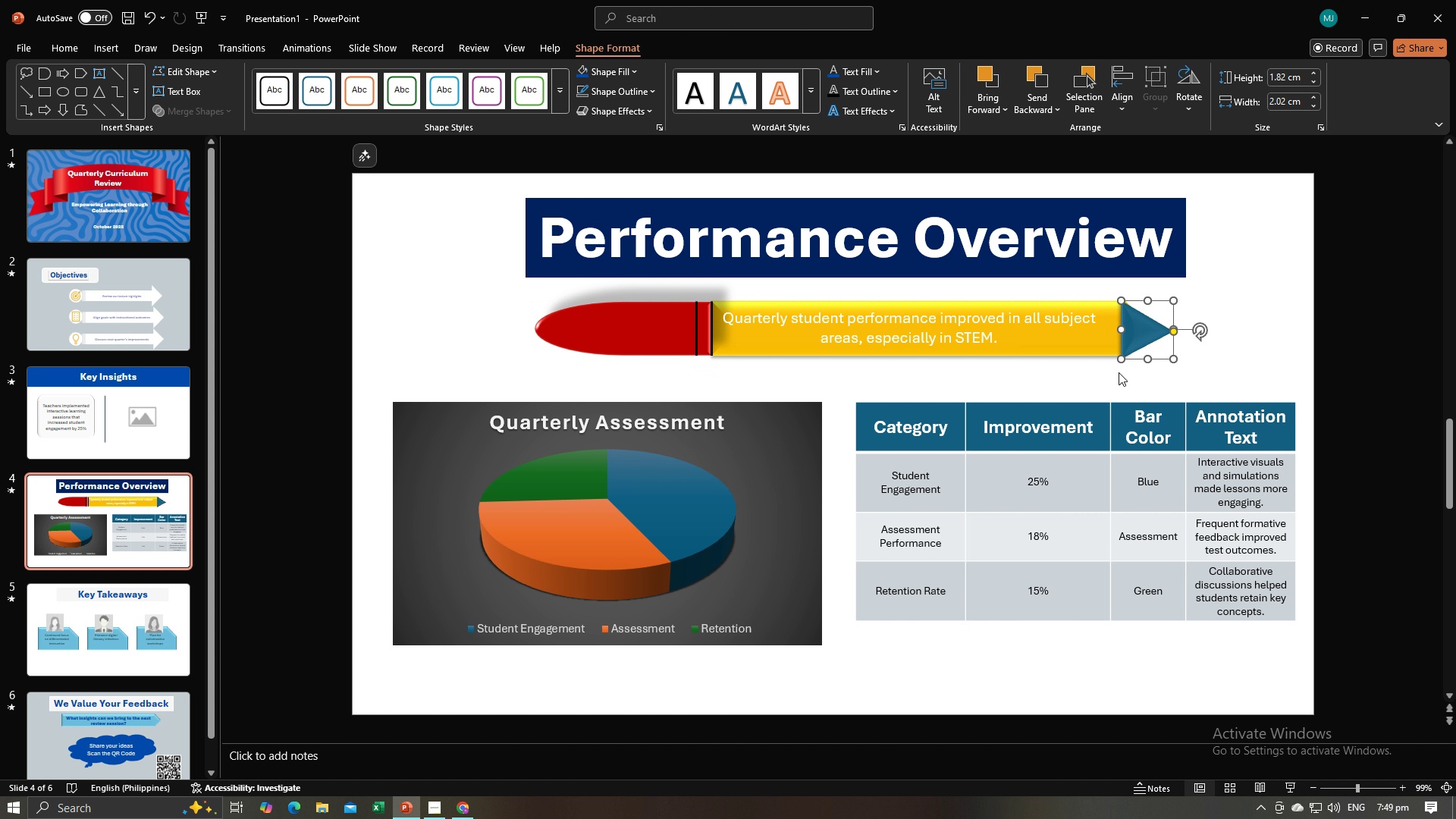 
left_click([1119, 372])
 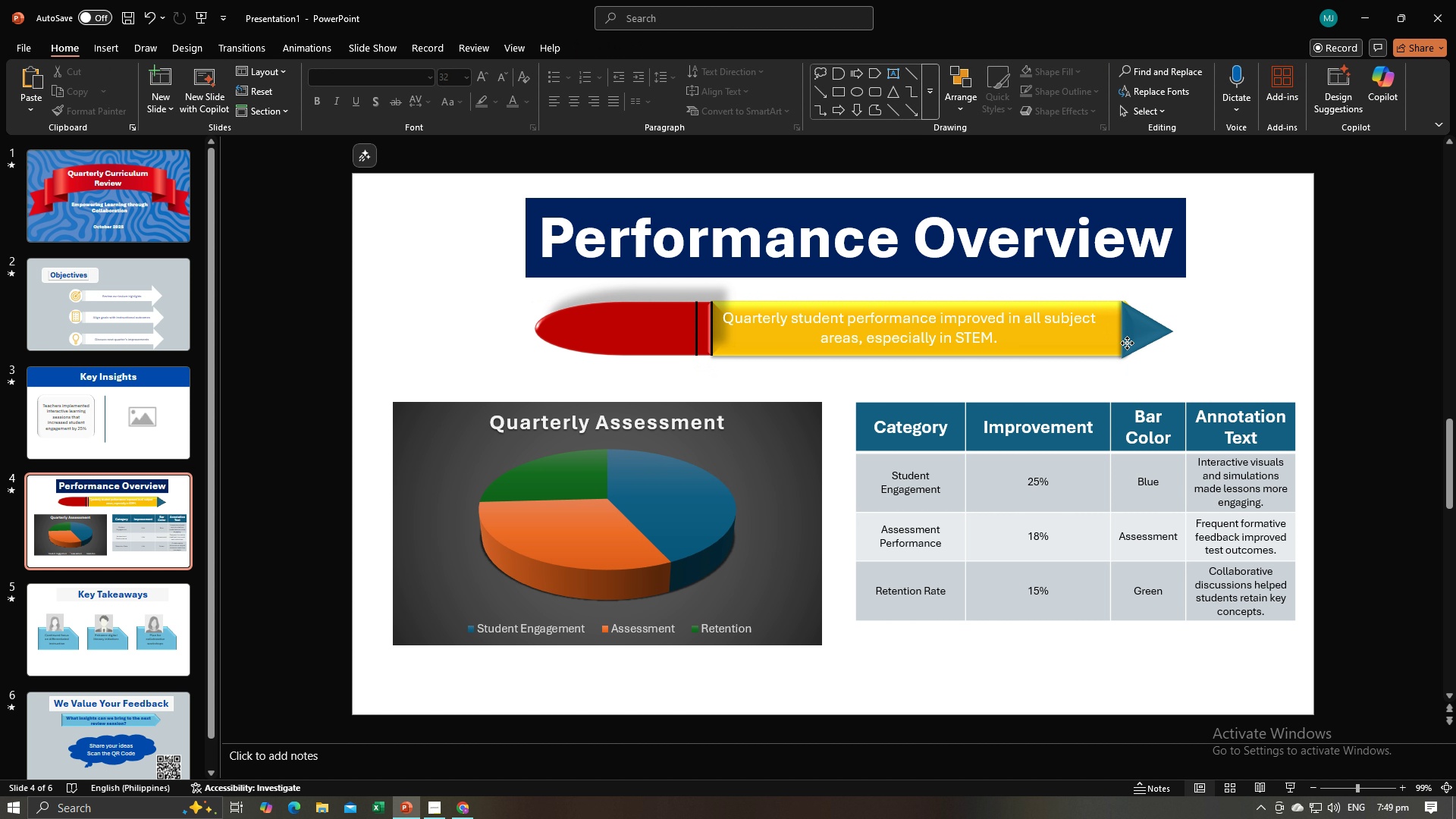 
left_click([1127, 343])
 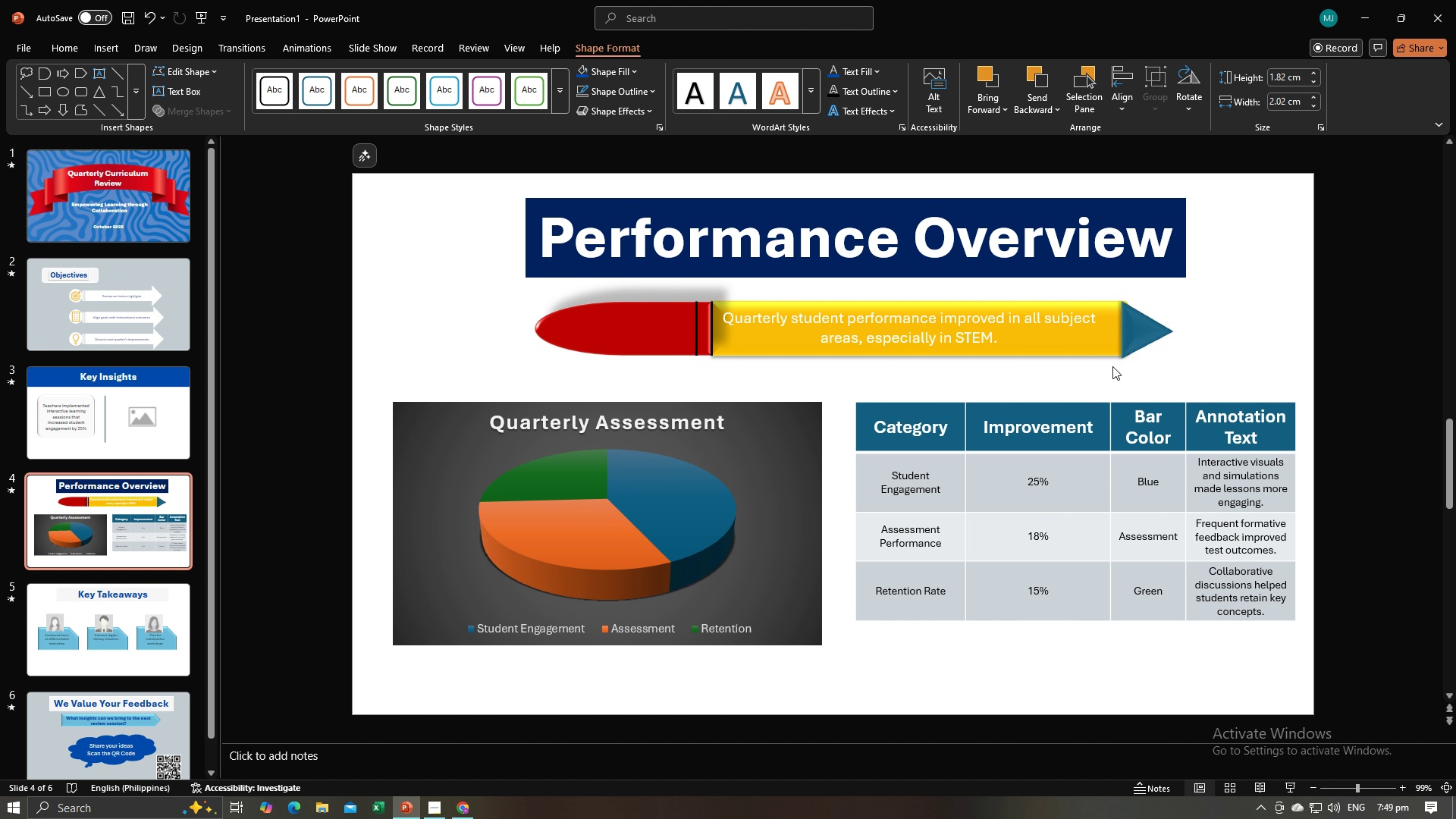 
left_click([1112, 366])
 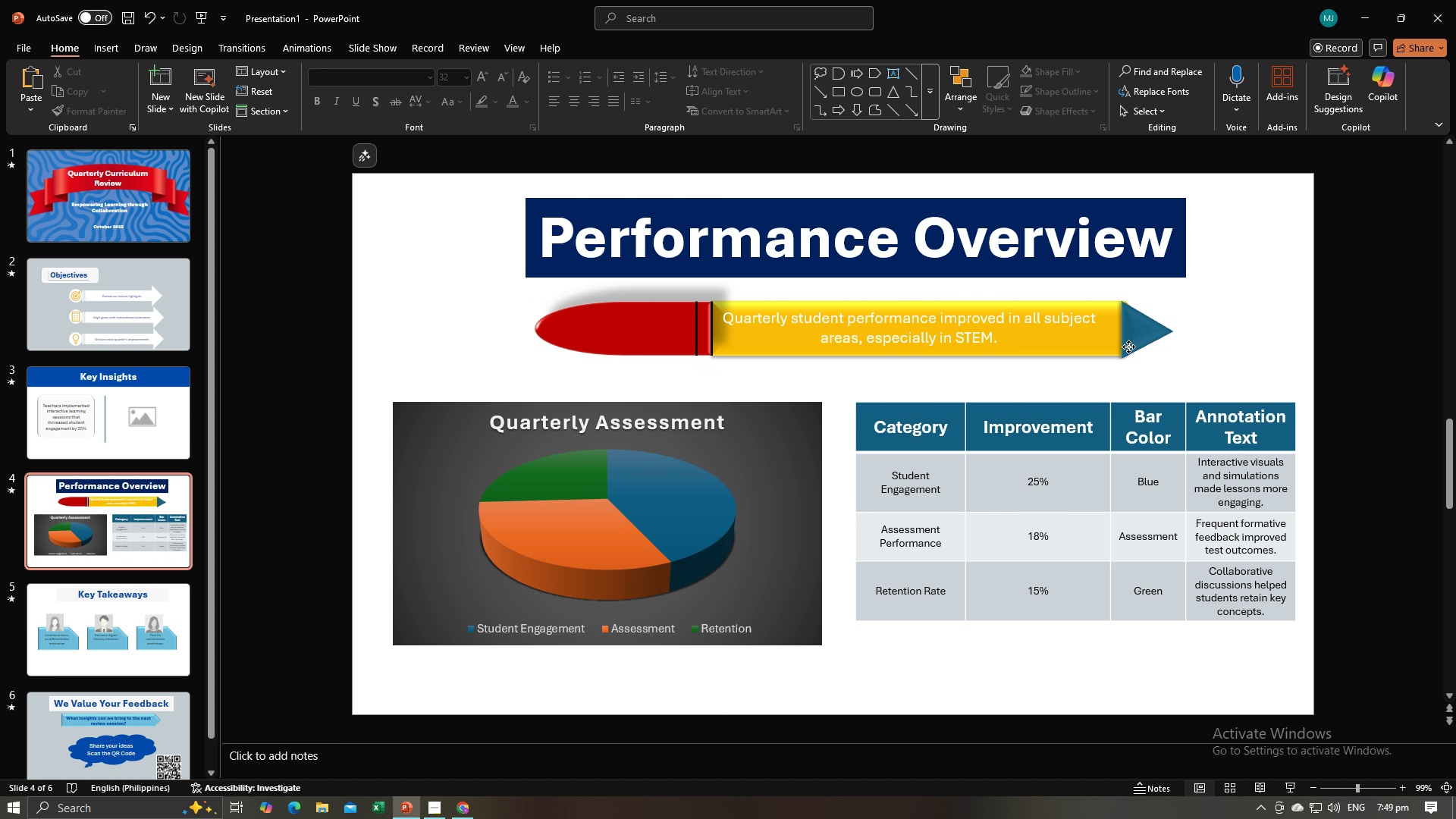 
left_click([1128, 347])
 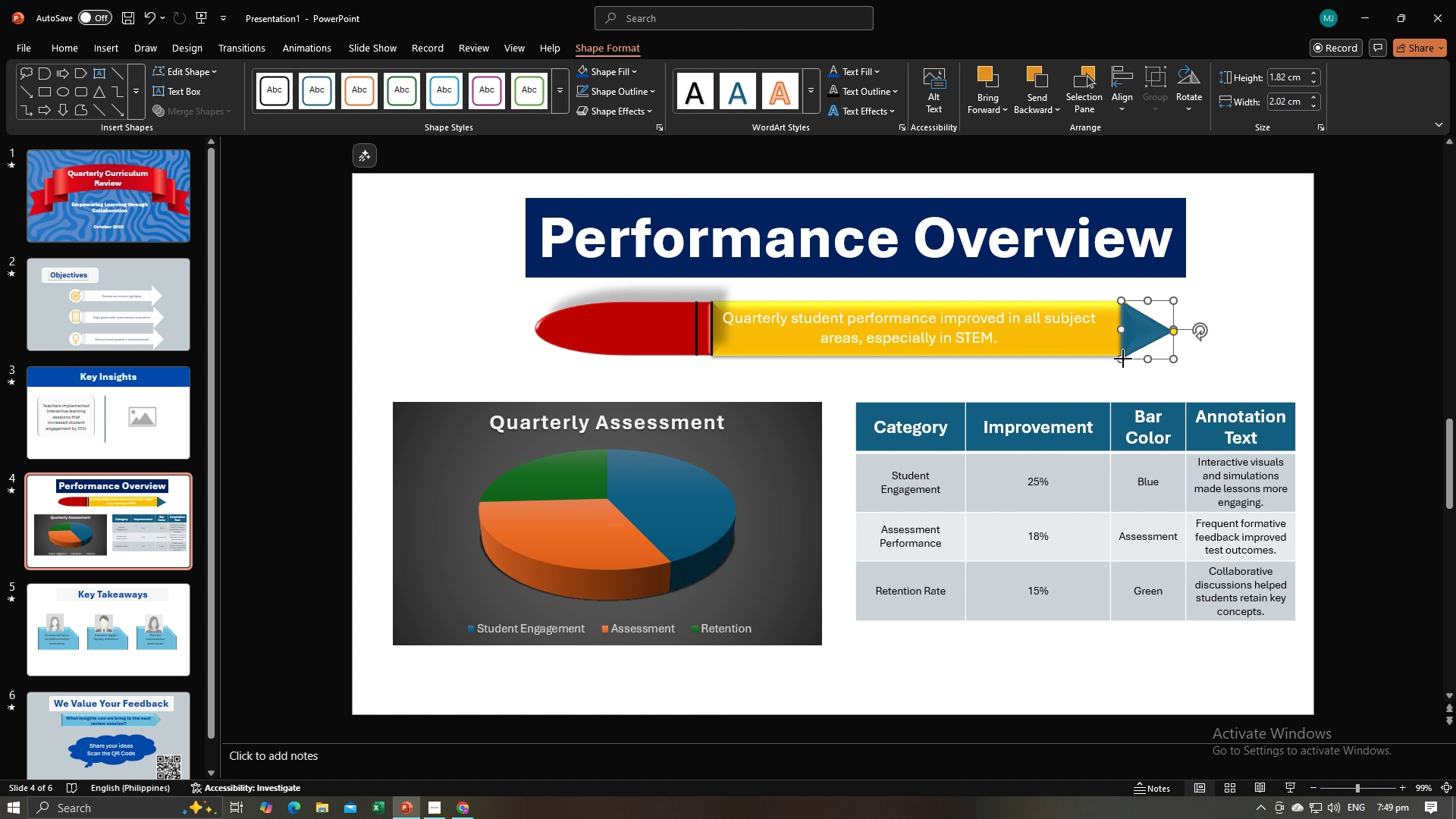 
left_click_drag(start_coordinate=[1123, 359], to_coordinate=[1124, 355])
 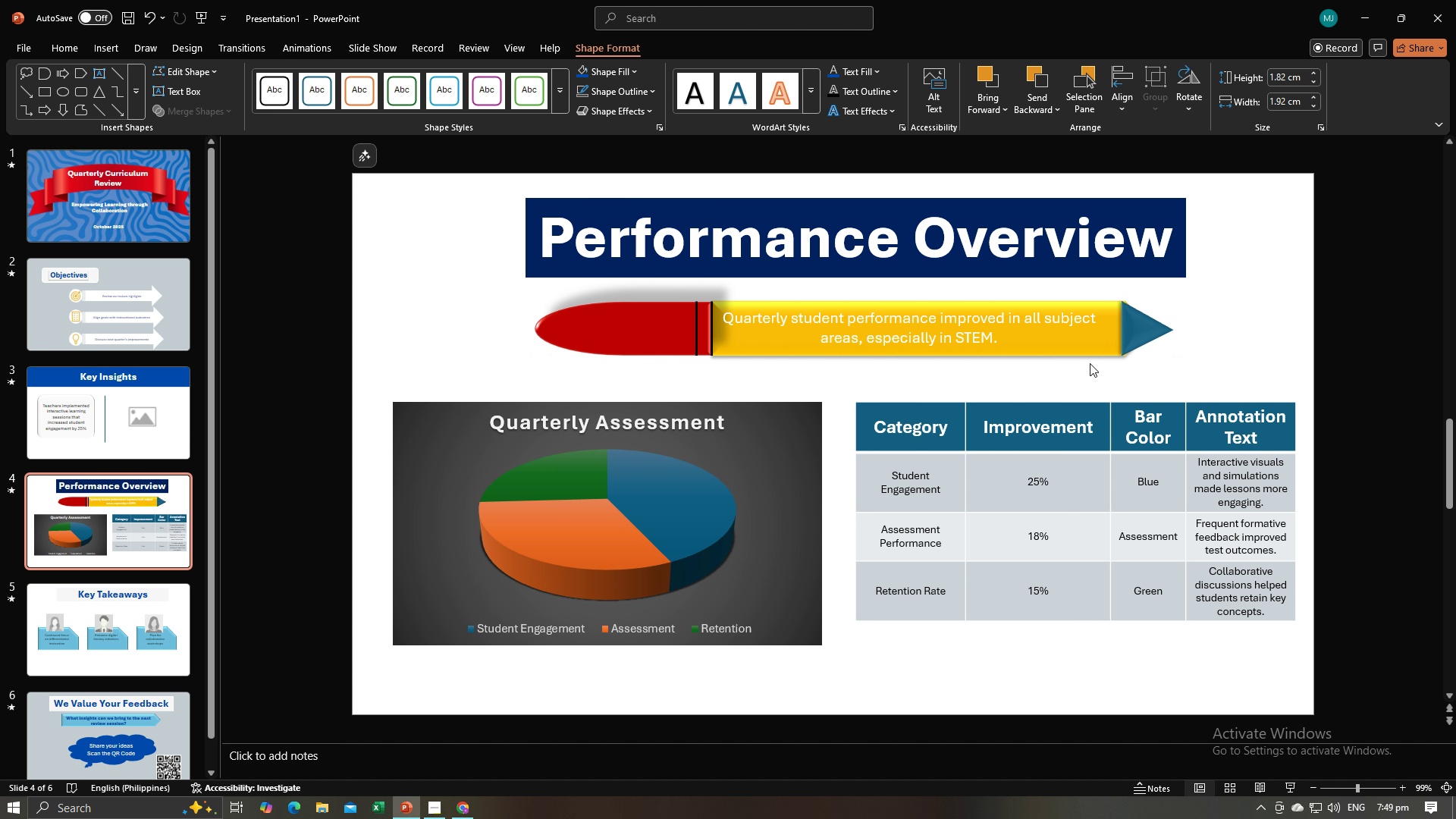 
left_click([1090, 363])
 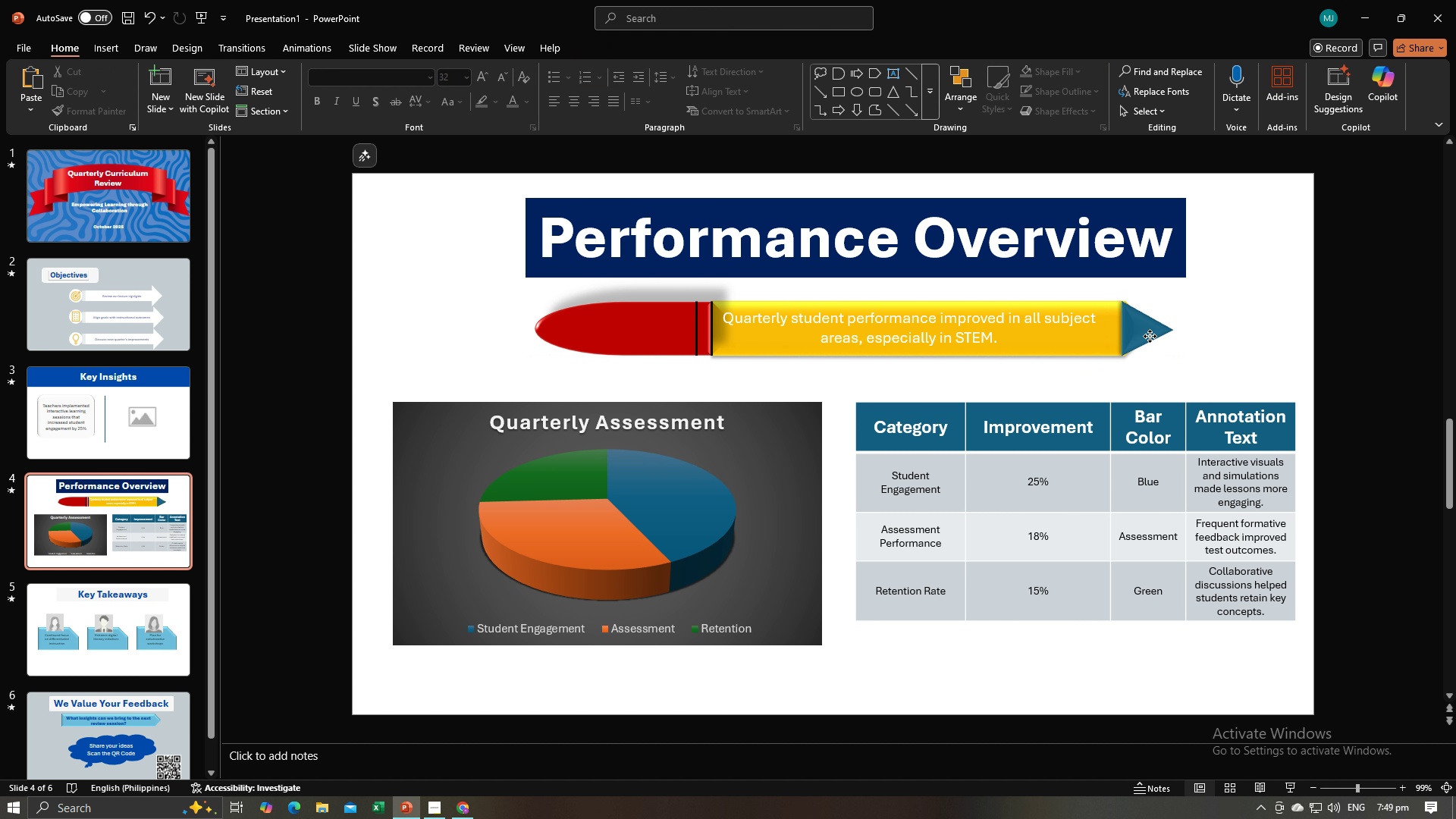 
left_click([1150, 336])
 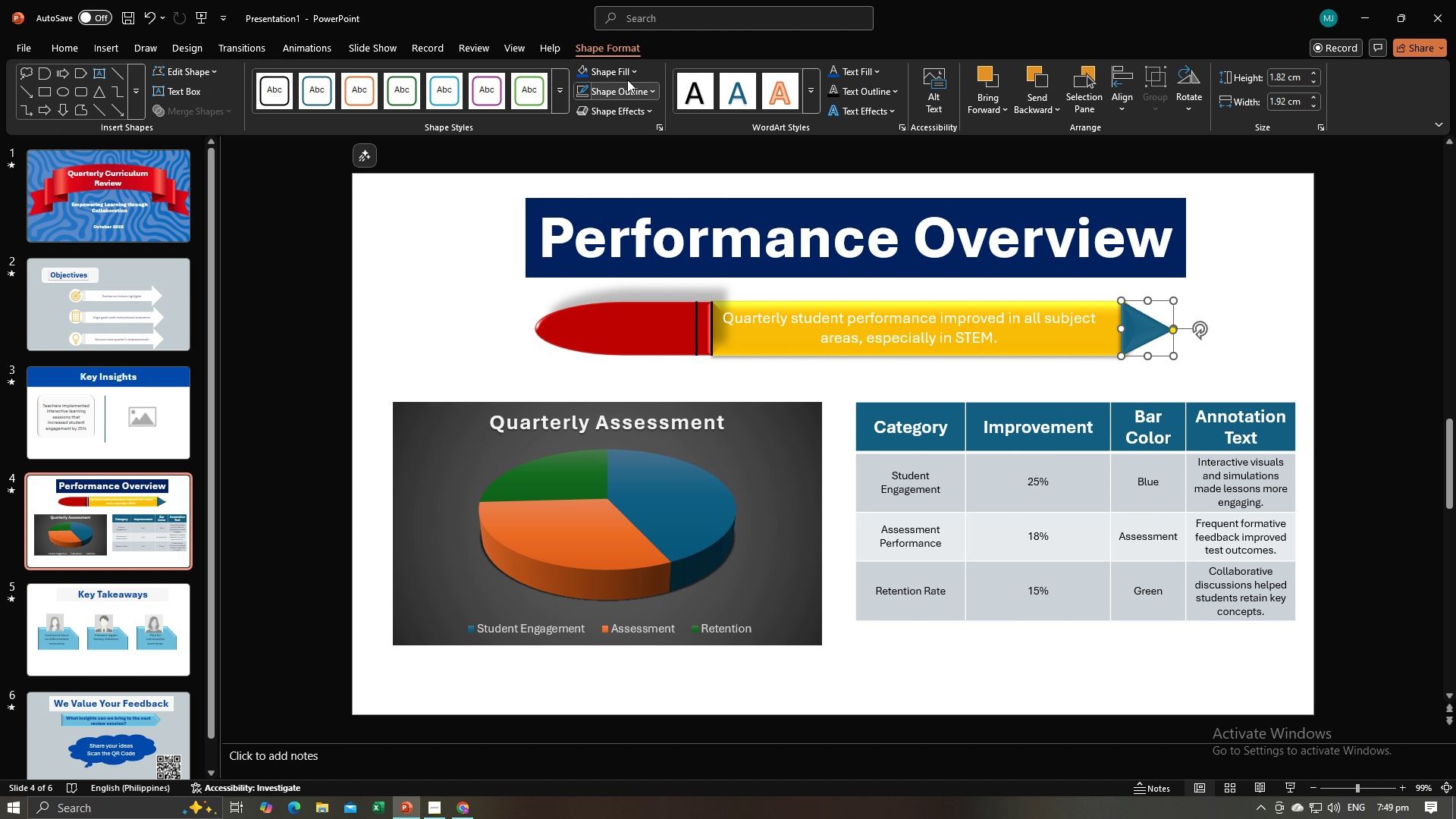 
left_click([631, 75])
 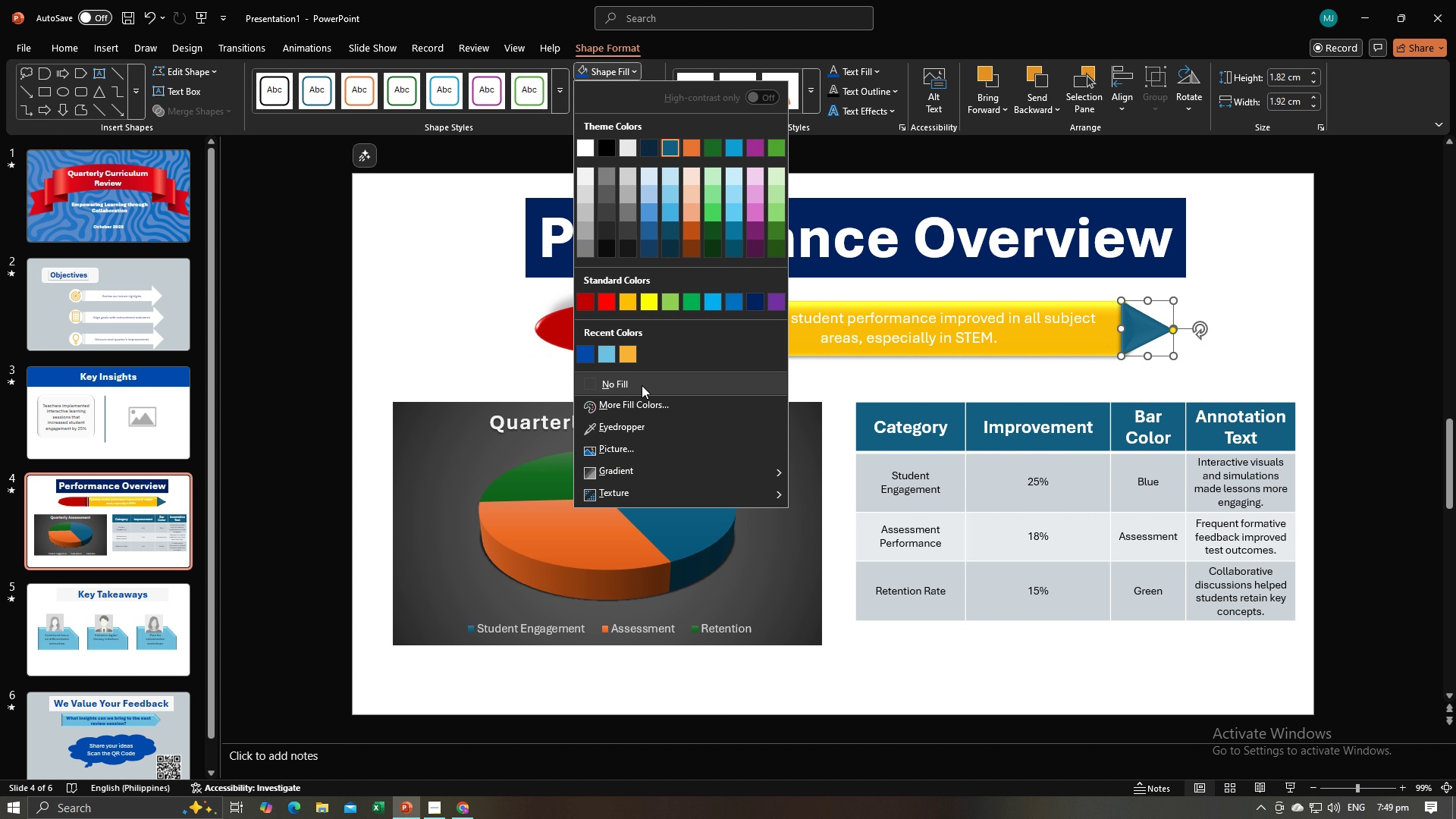 
mouse_move([623, 369])
 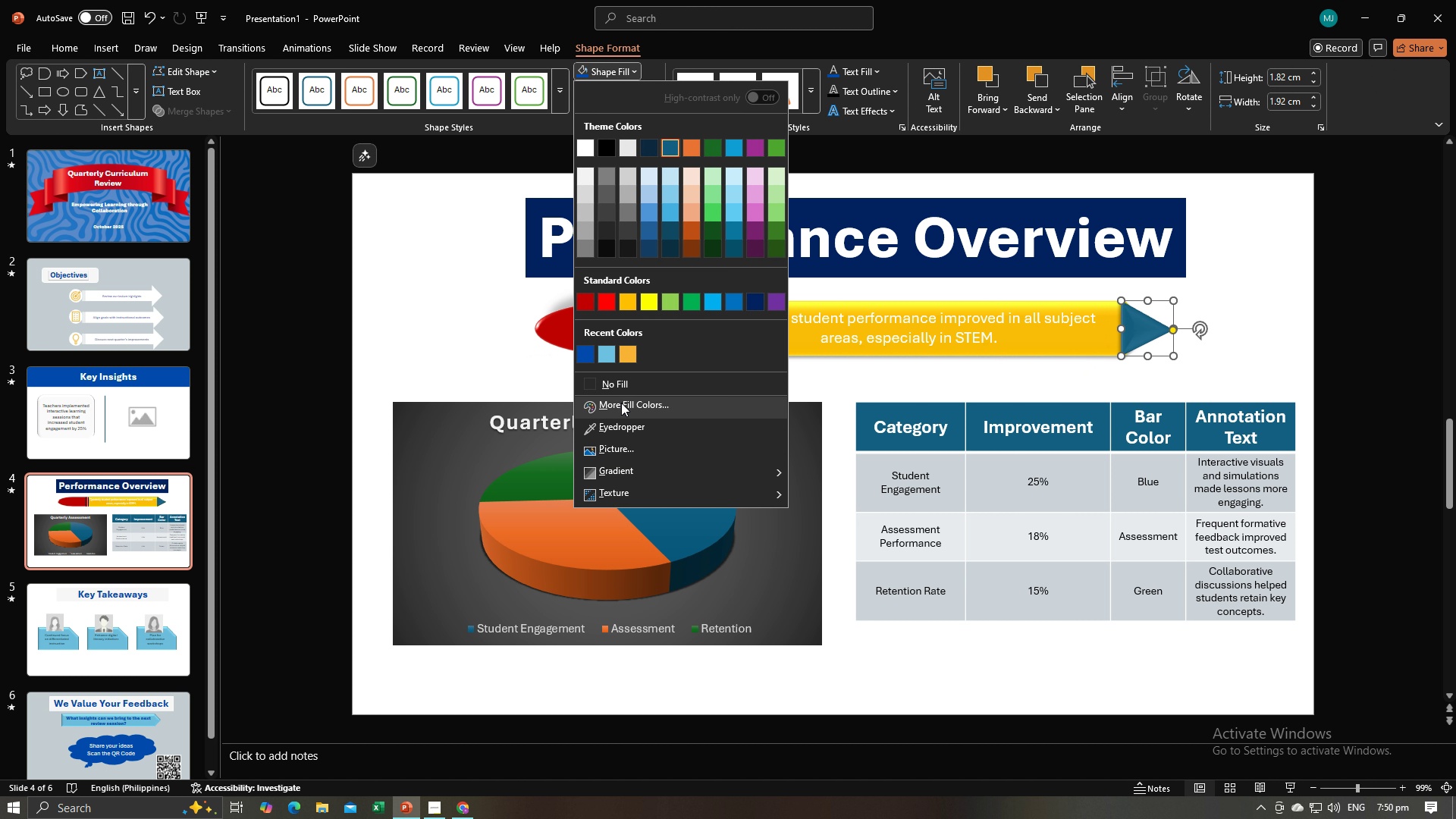 
left_click([621, 403])
 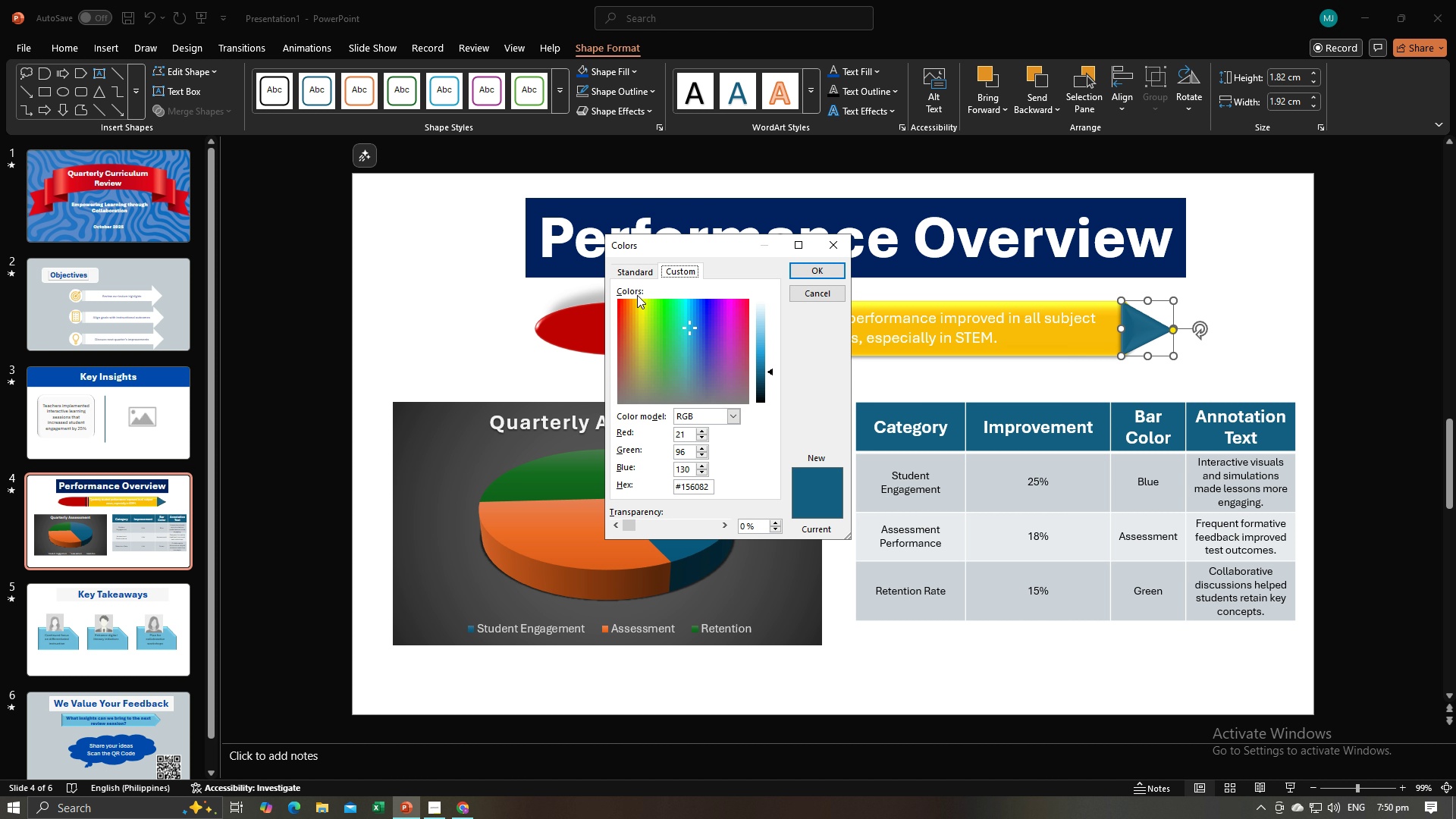 
left_click([635, 269])
 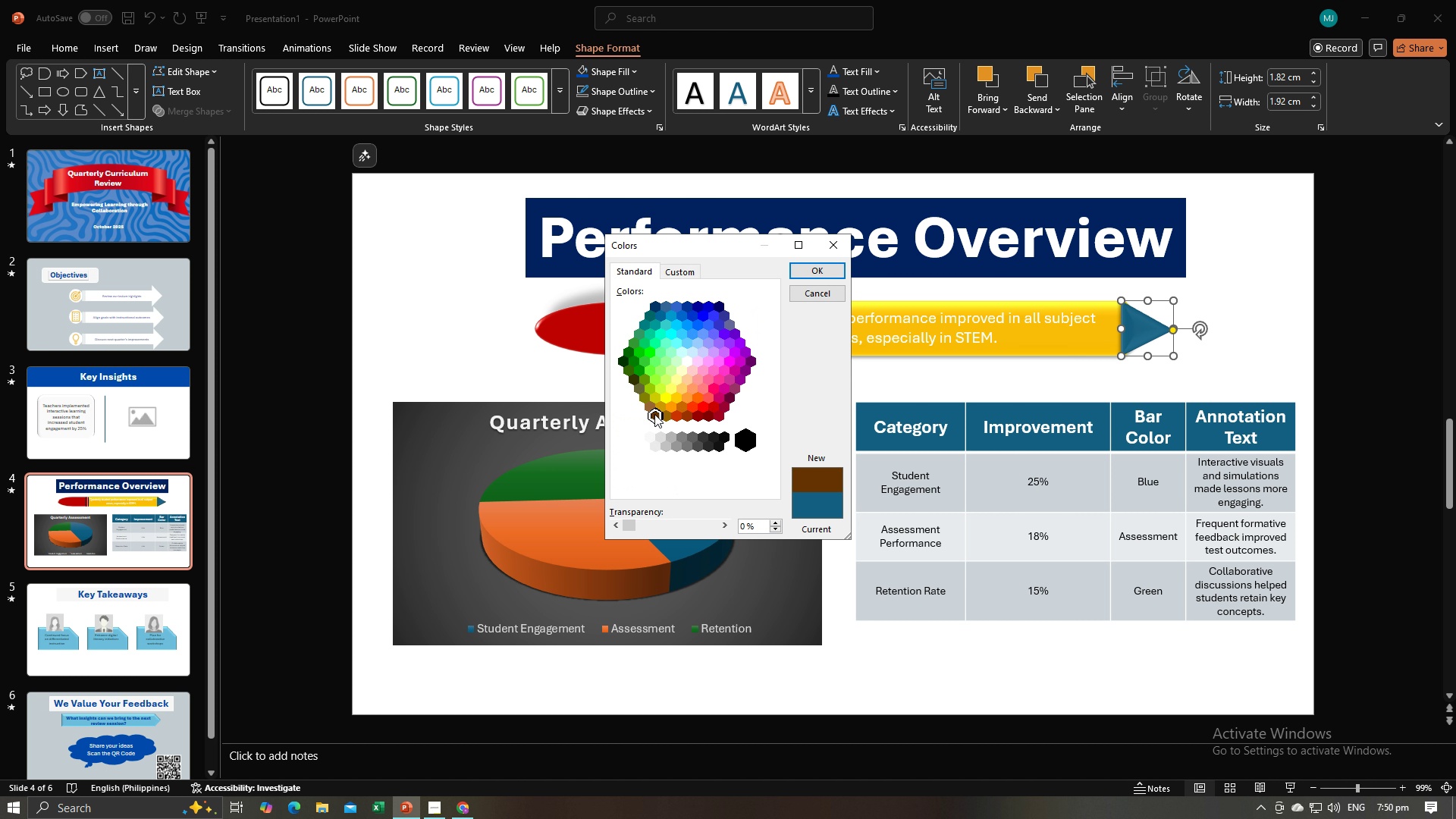 
left_click([654, 414])
 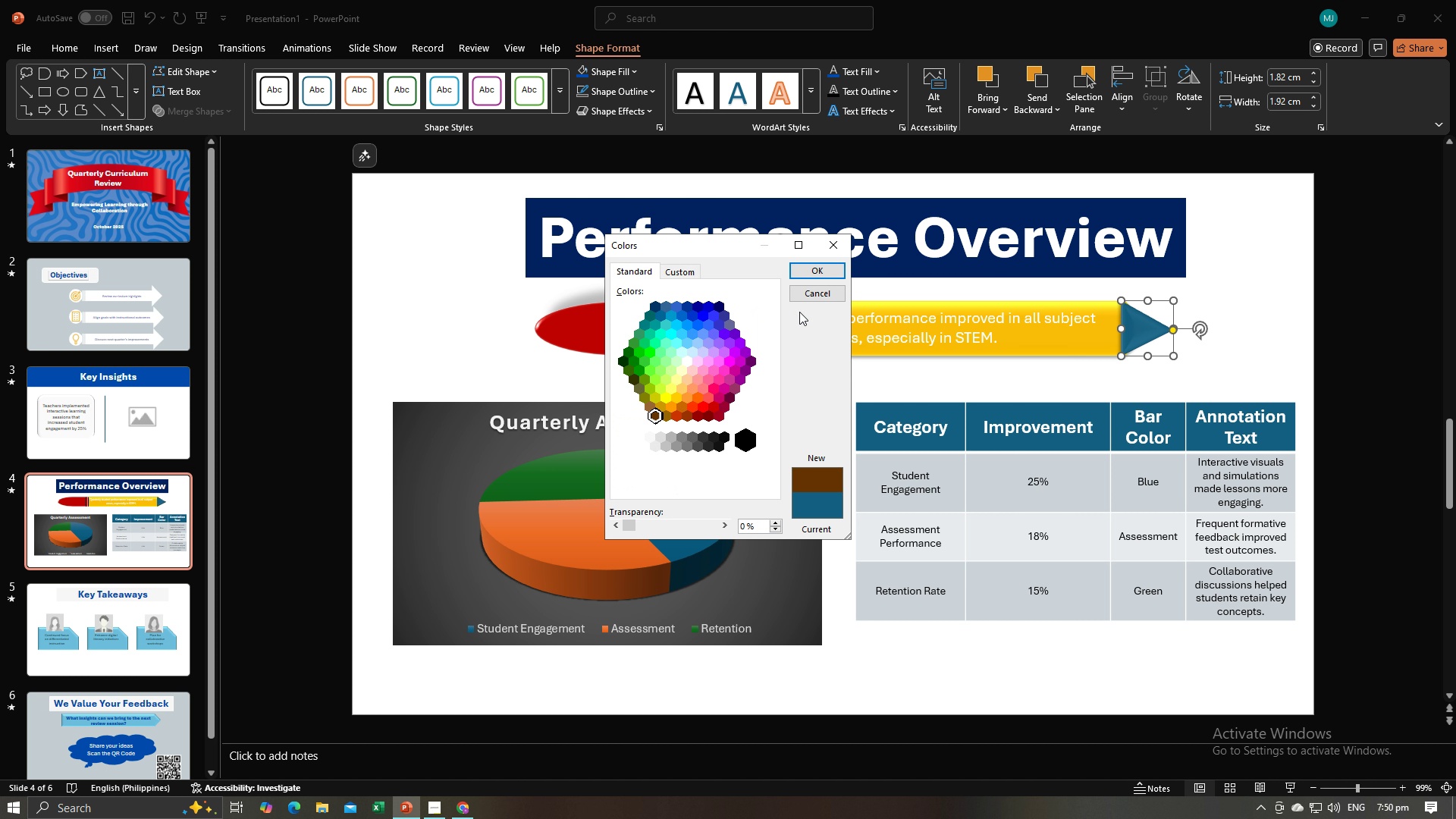 
left_click([817, 271])
 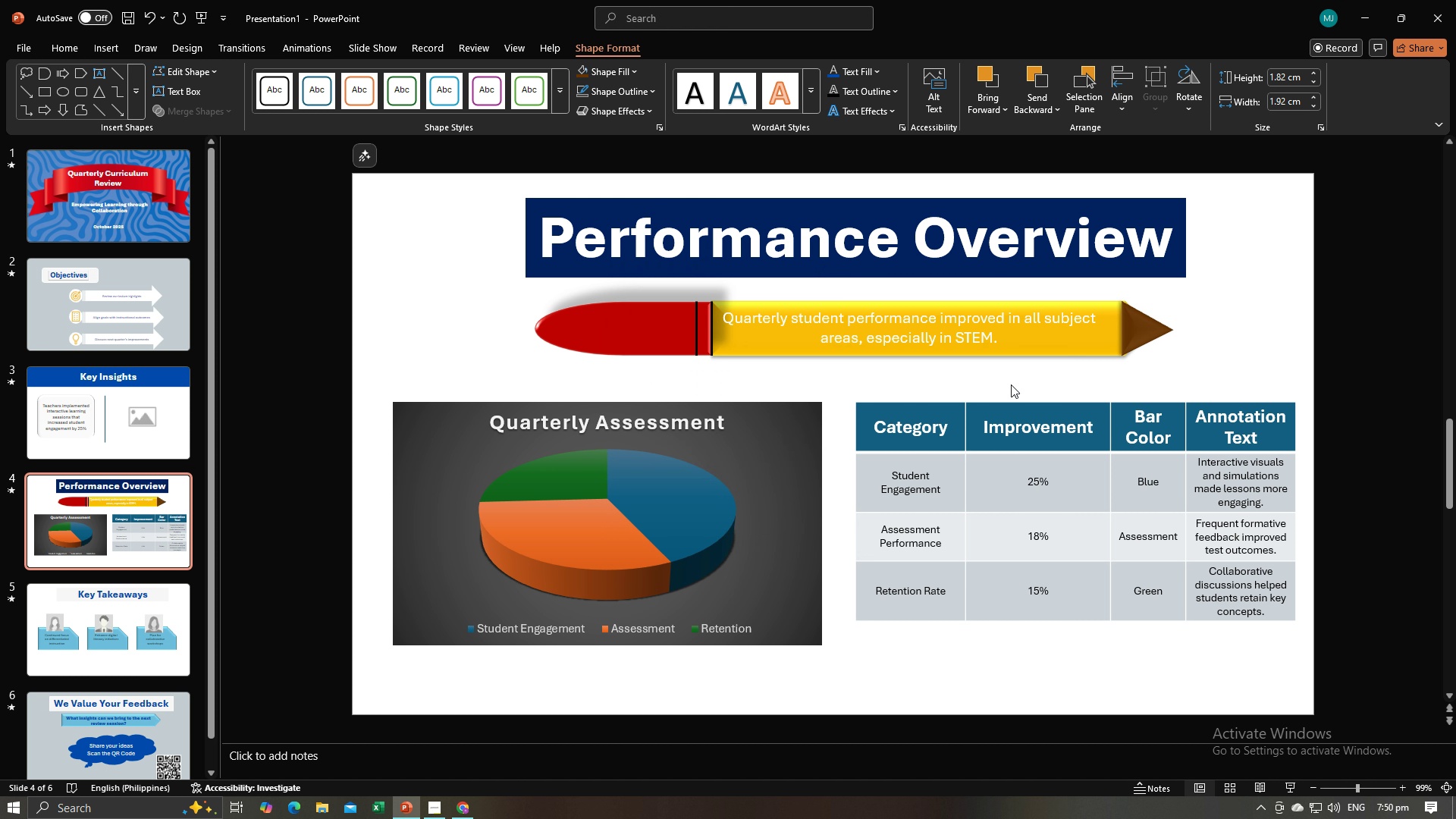 
left_click([1011, 384])
 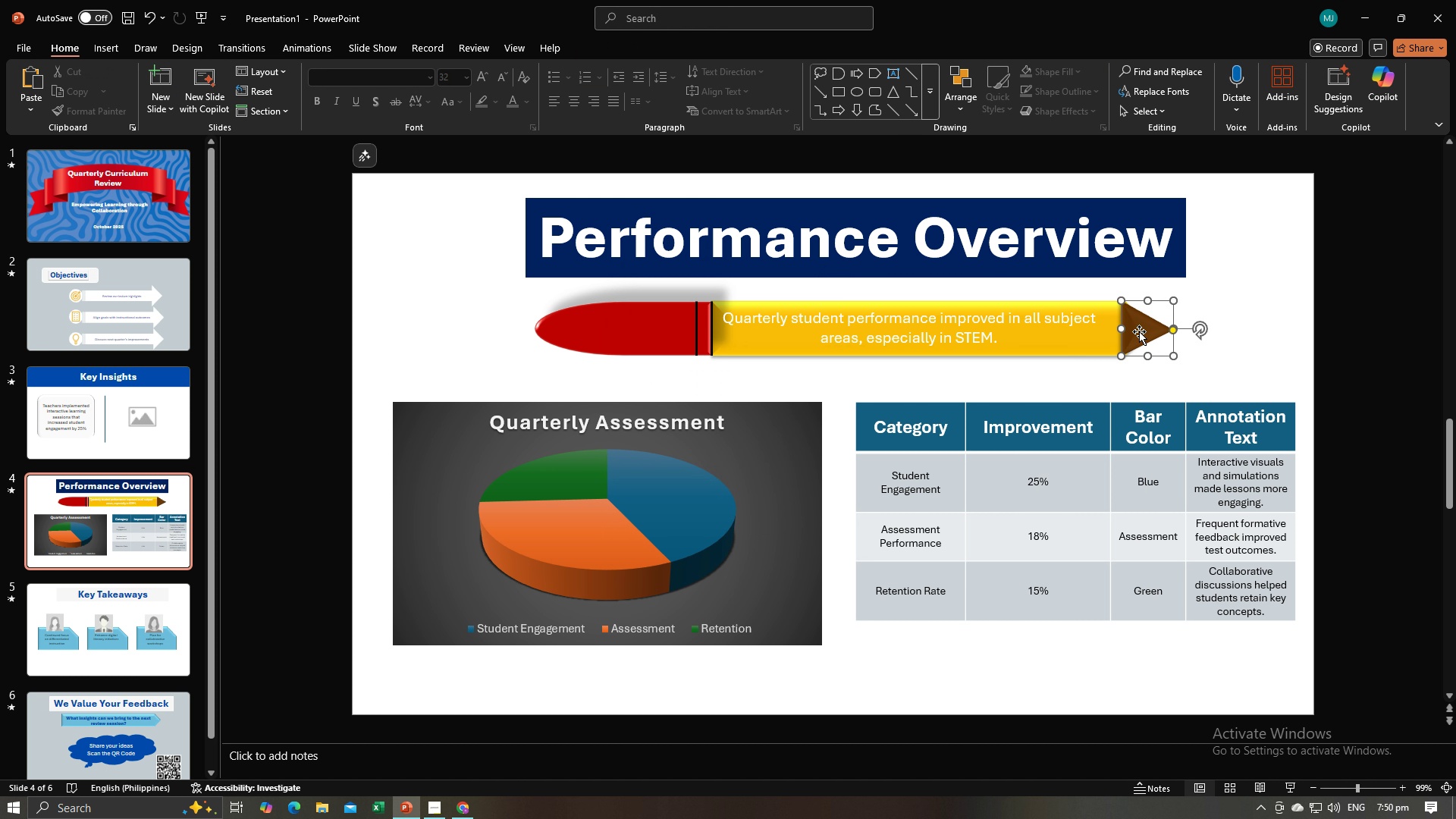 
left_click([1139, 331])
 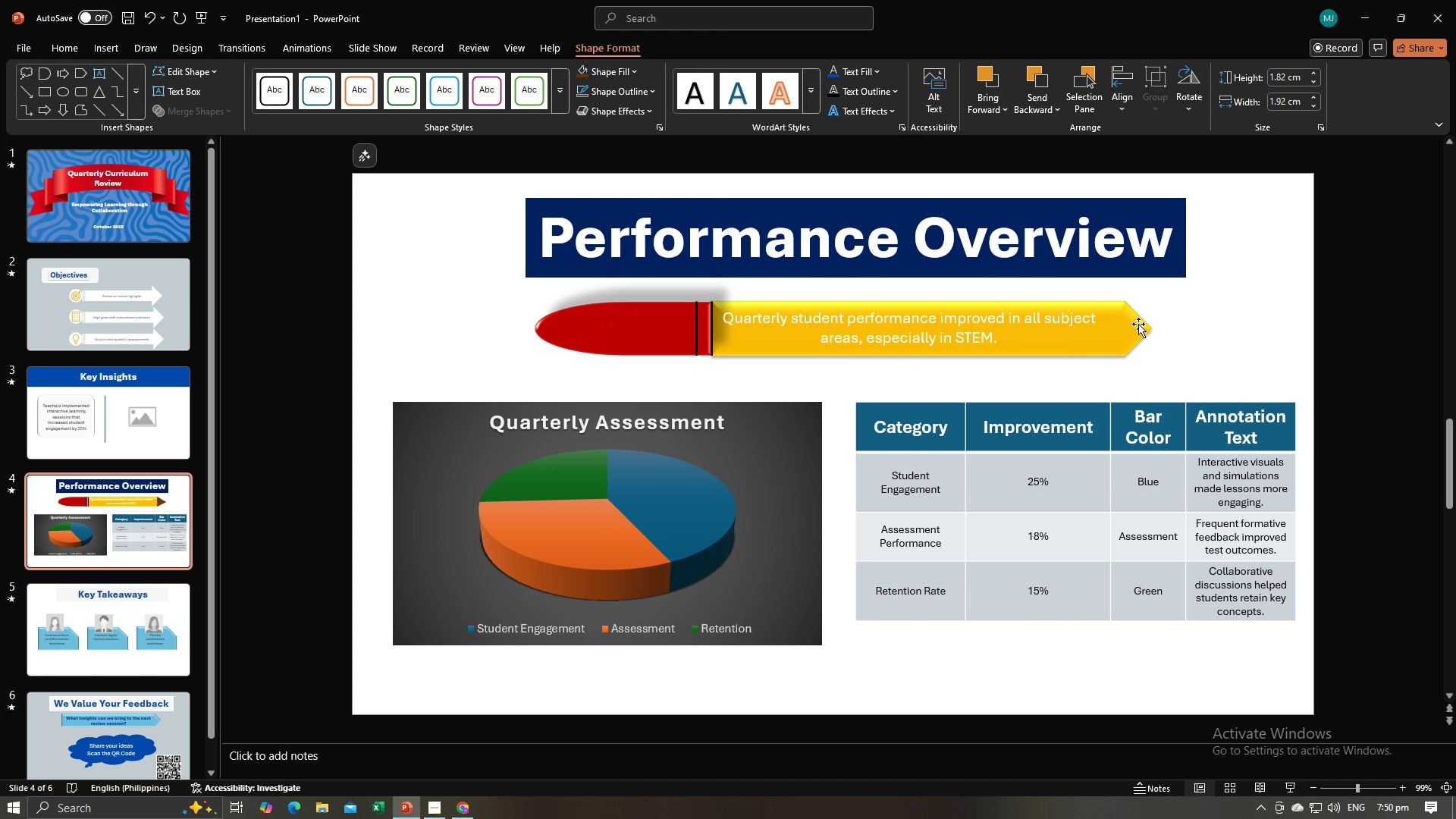 
key(Backspace)
 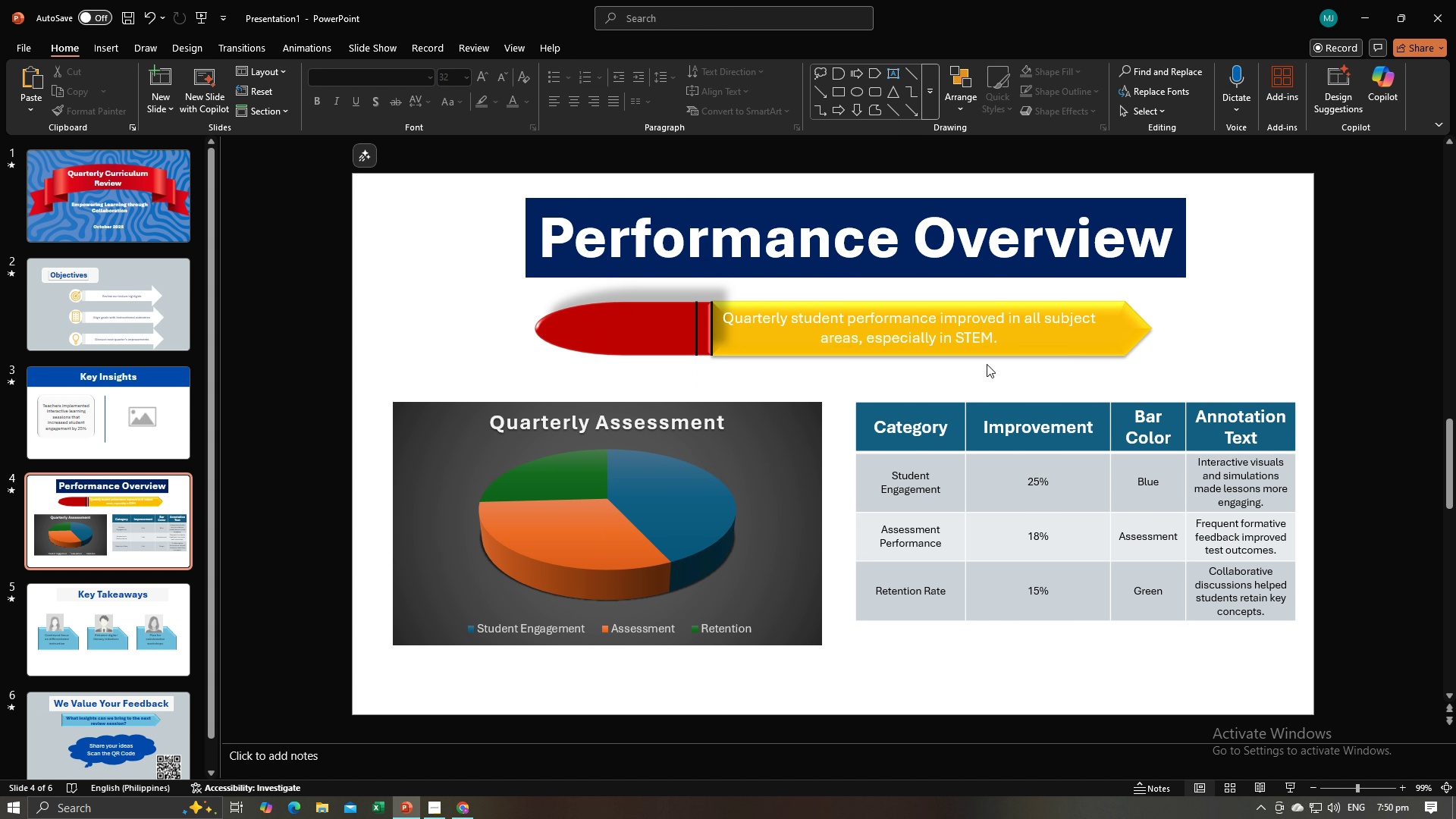 
key(Alt+AltLeft)
 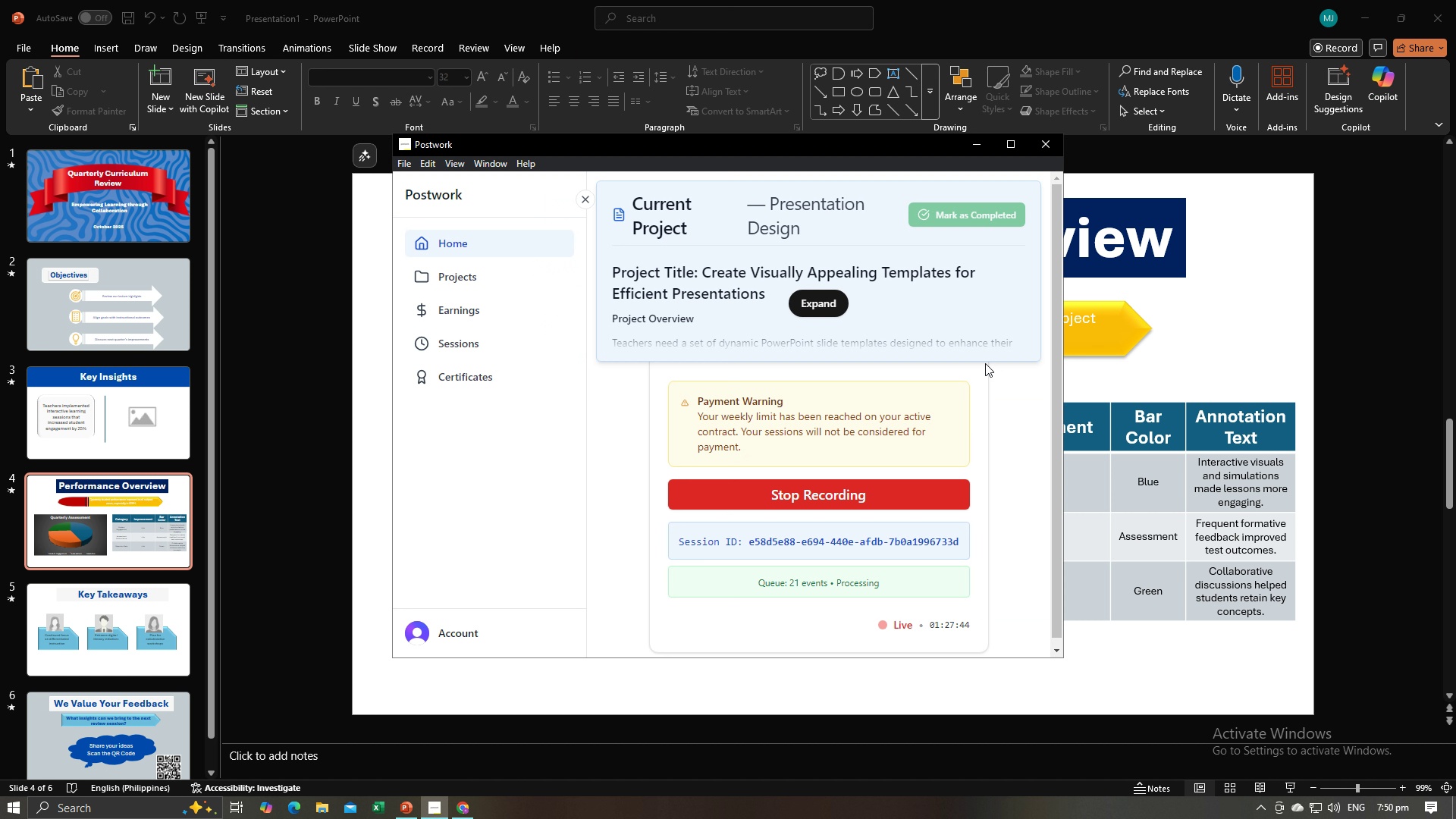 
key(Alt+Tab)